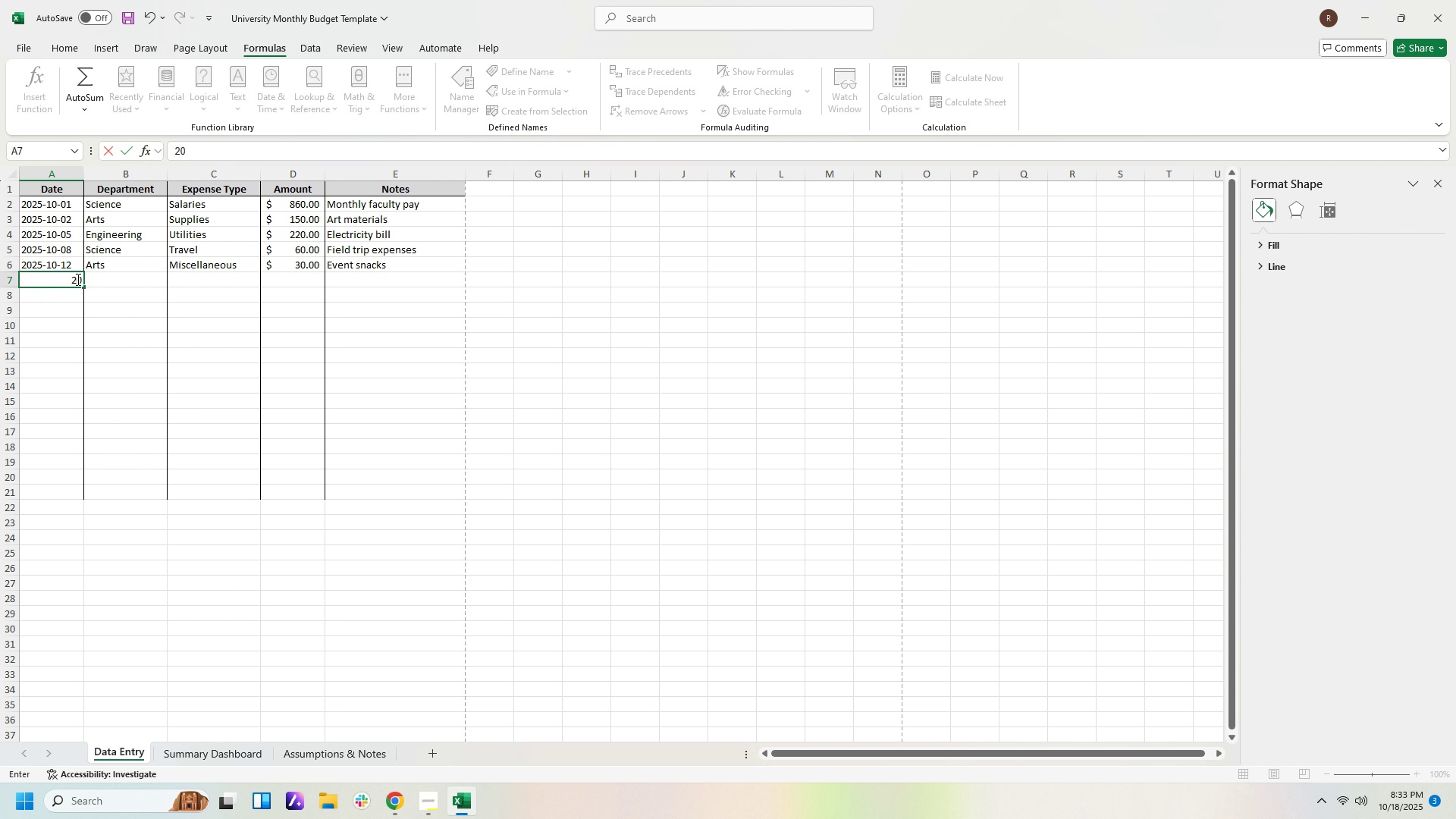 
key(Numpad2)
 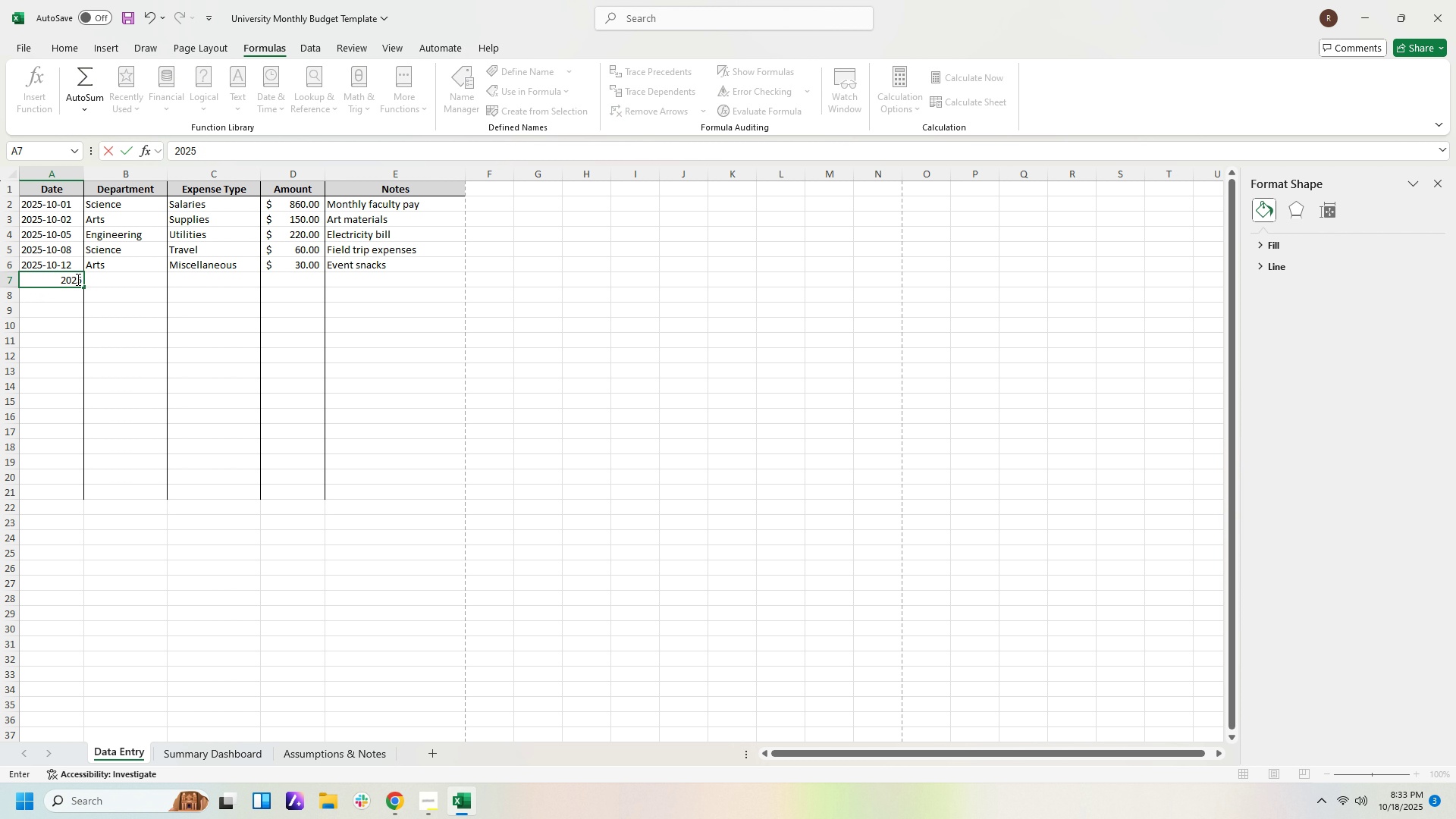 
key(Numpad5)
 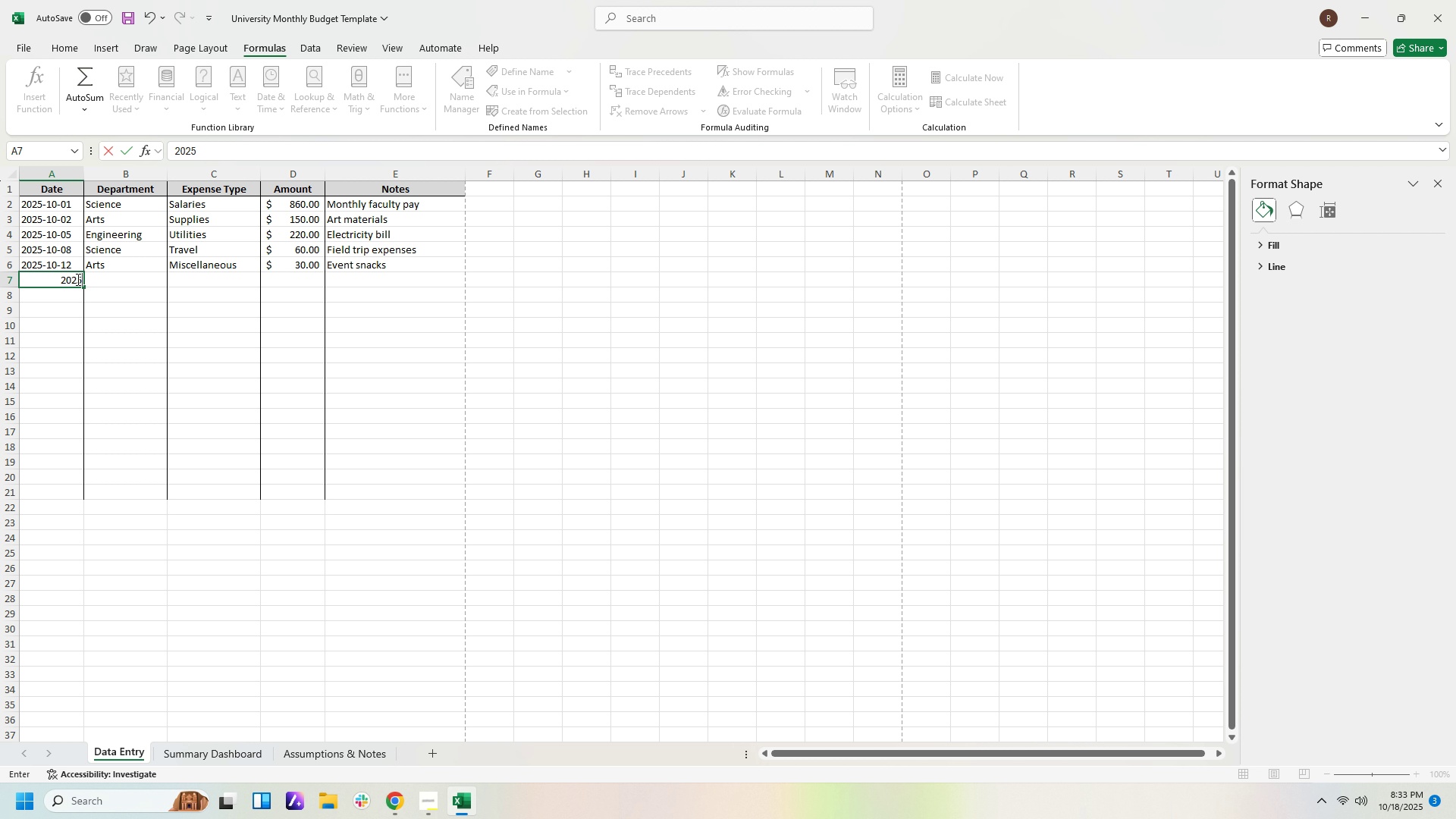 
key(Minus)
 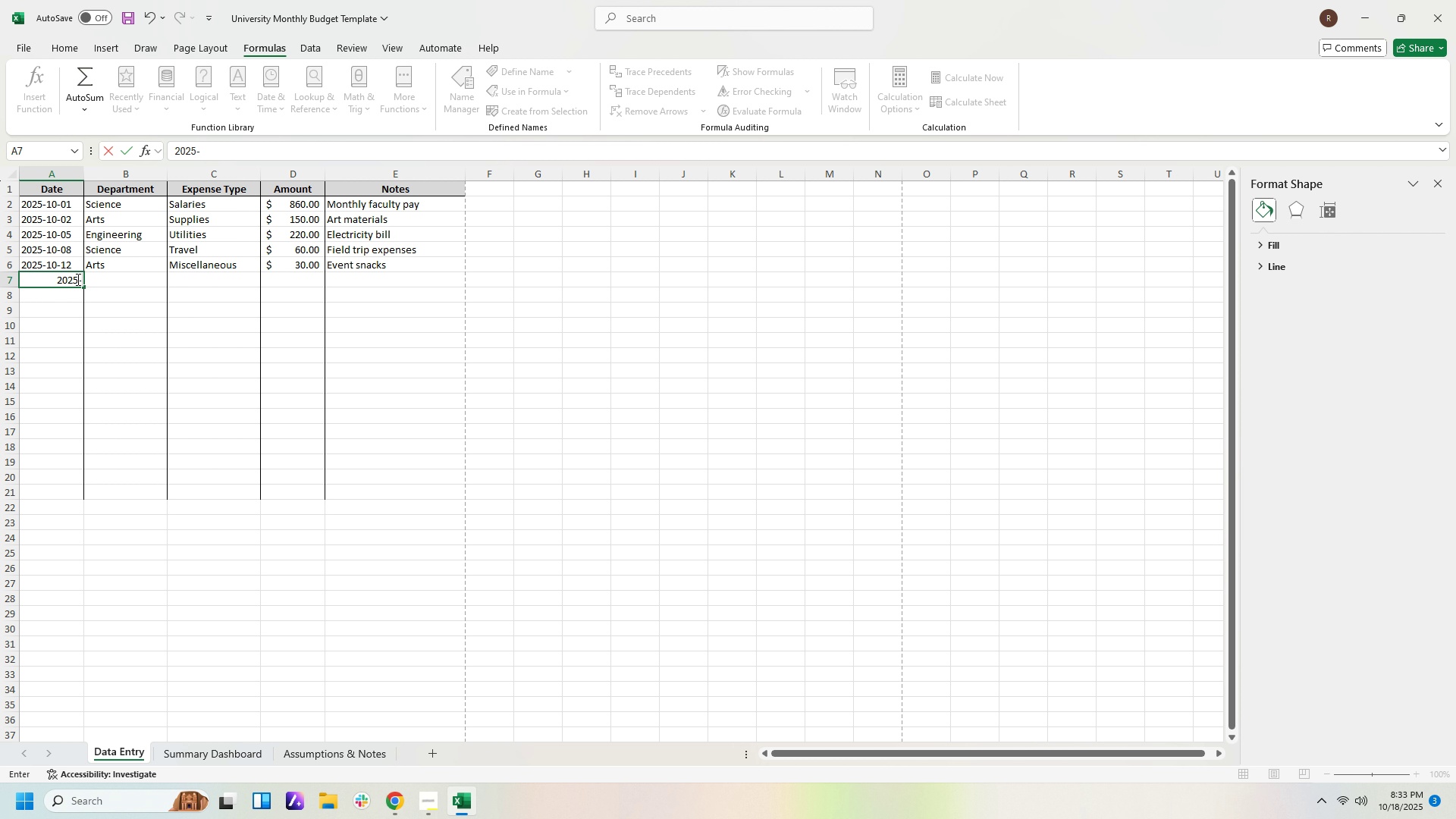 
key(Numpad1)
 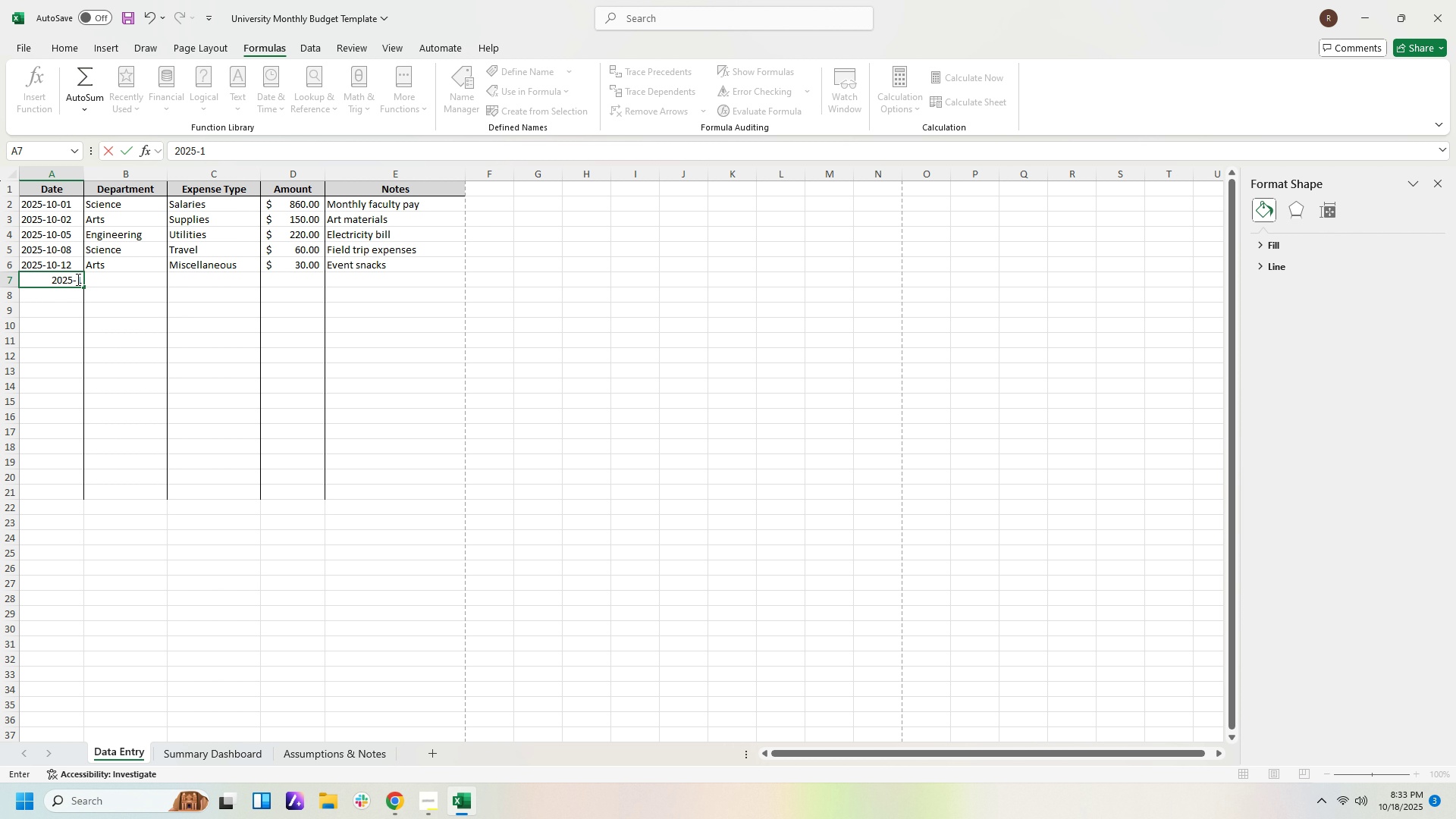 
key(Numpad0)
 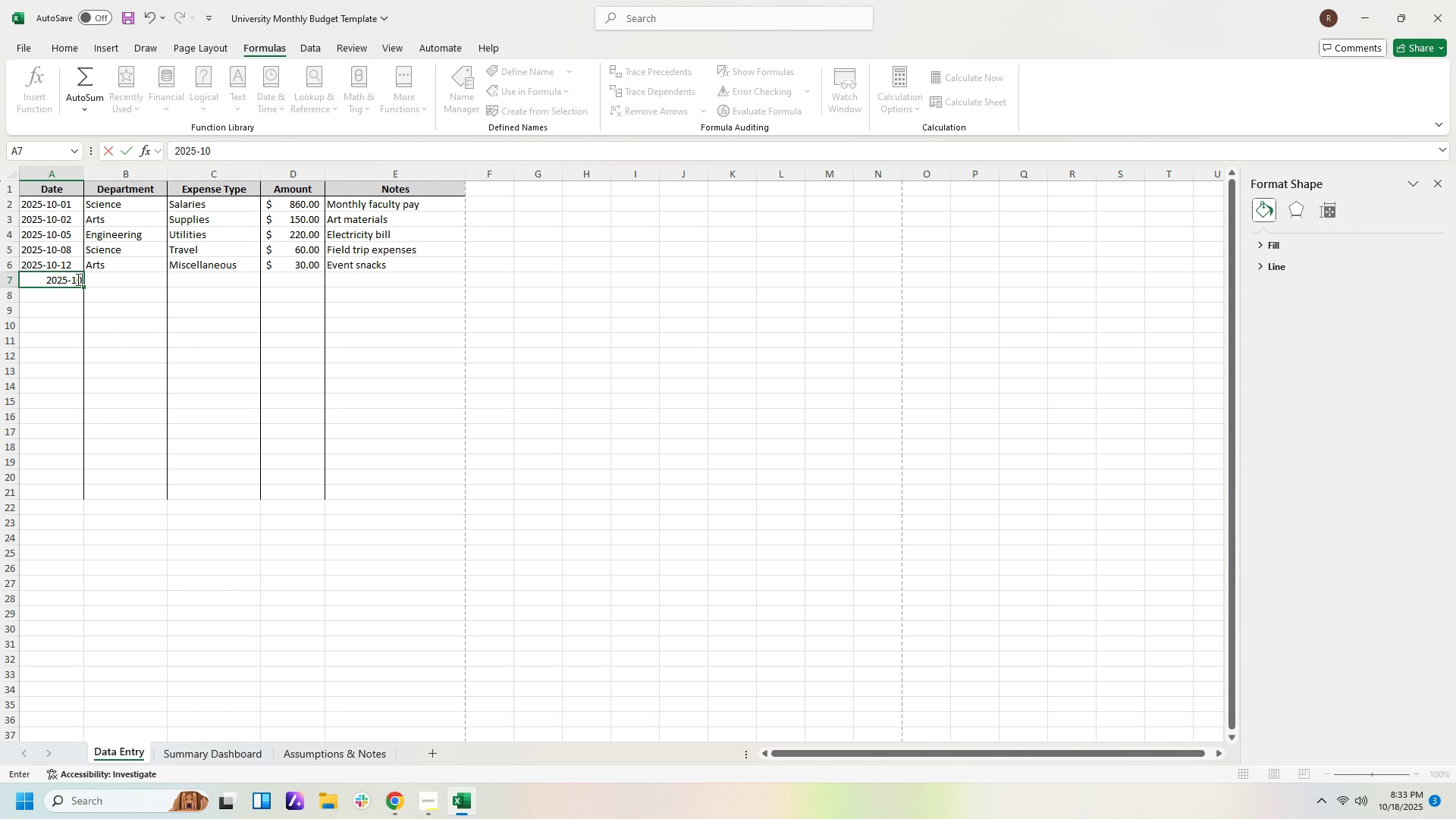 
key(Minus)
 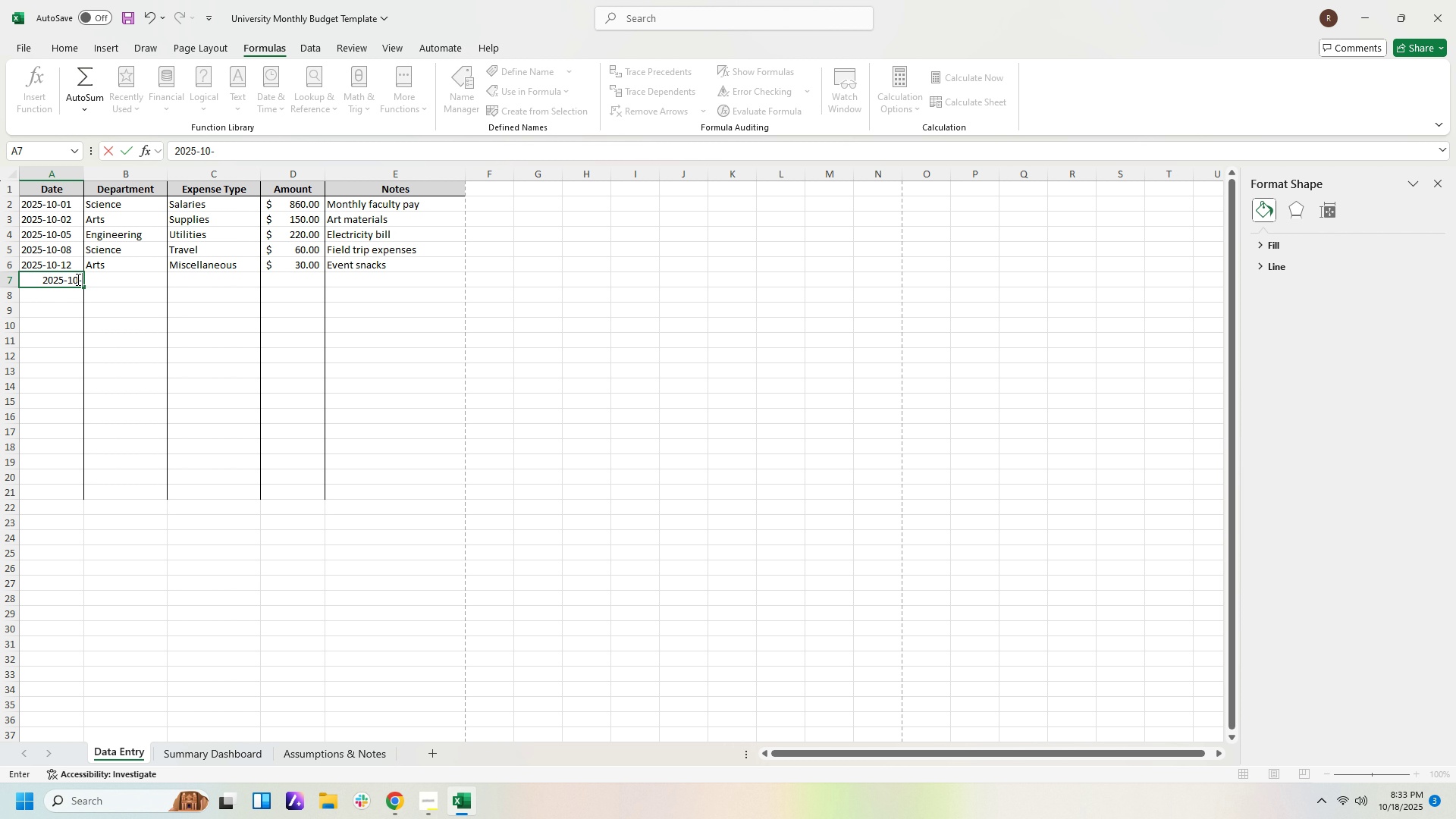 
key(Numpad1)
 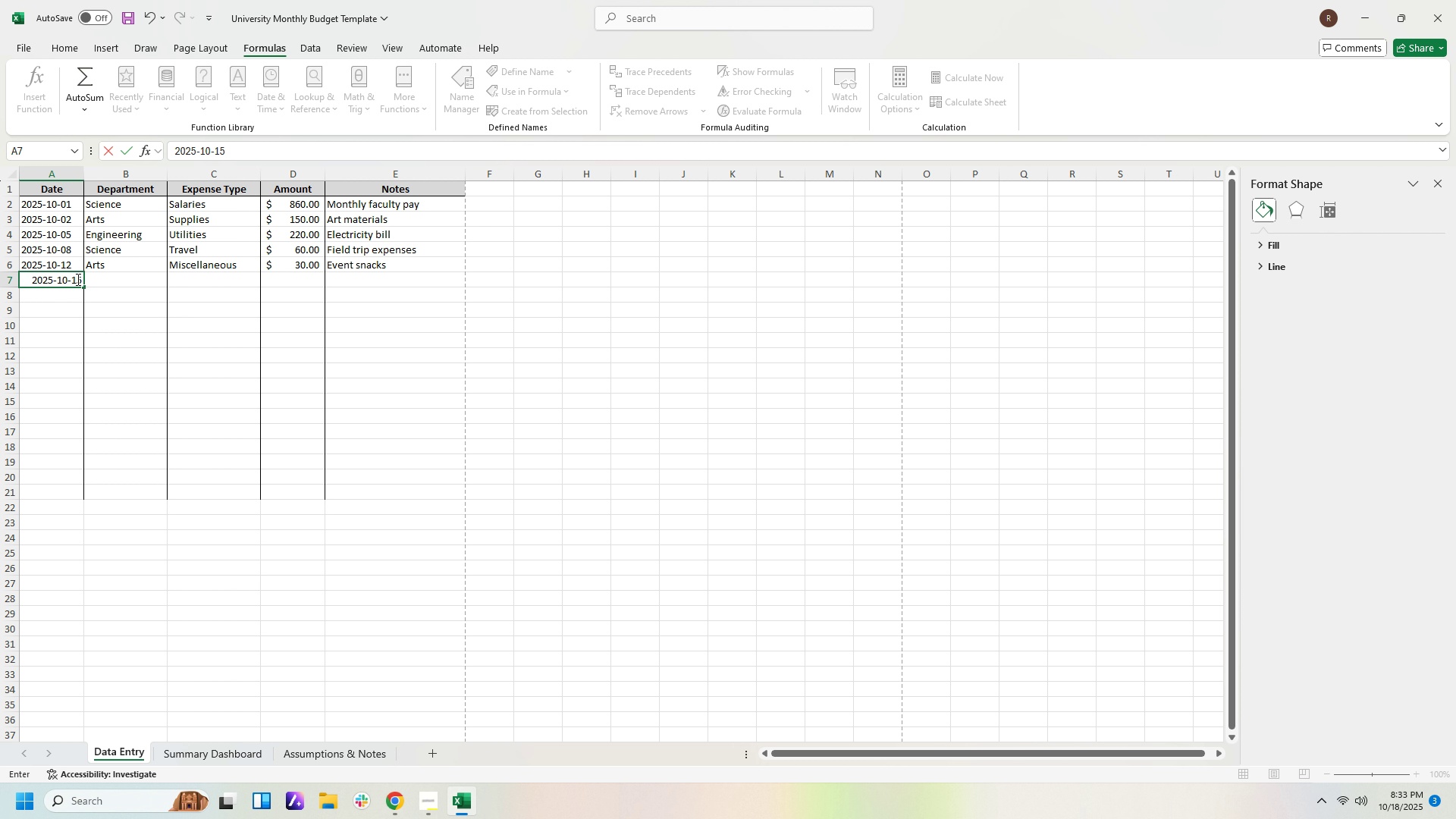 
key(Numpad5)
 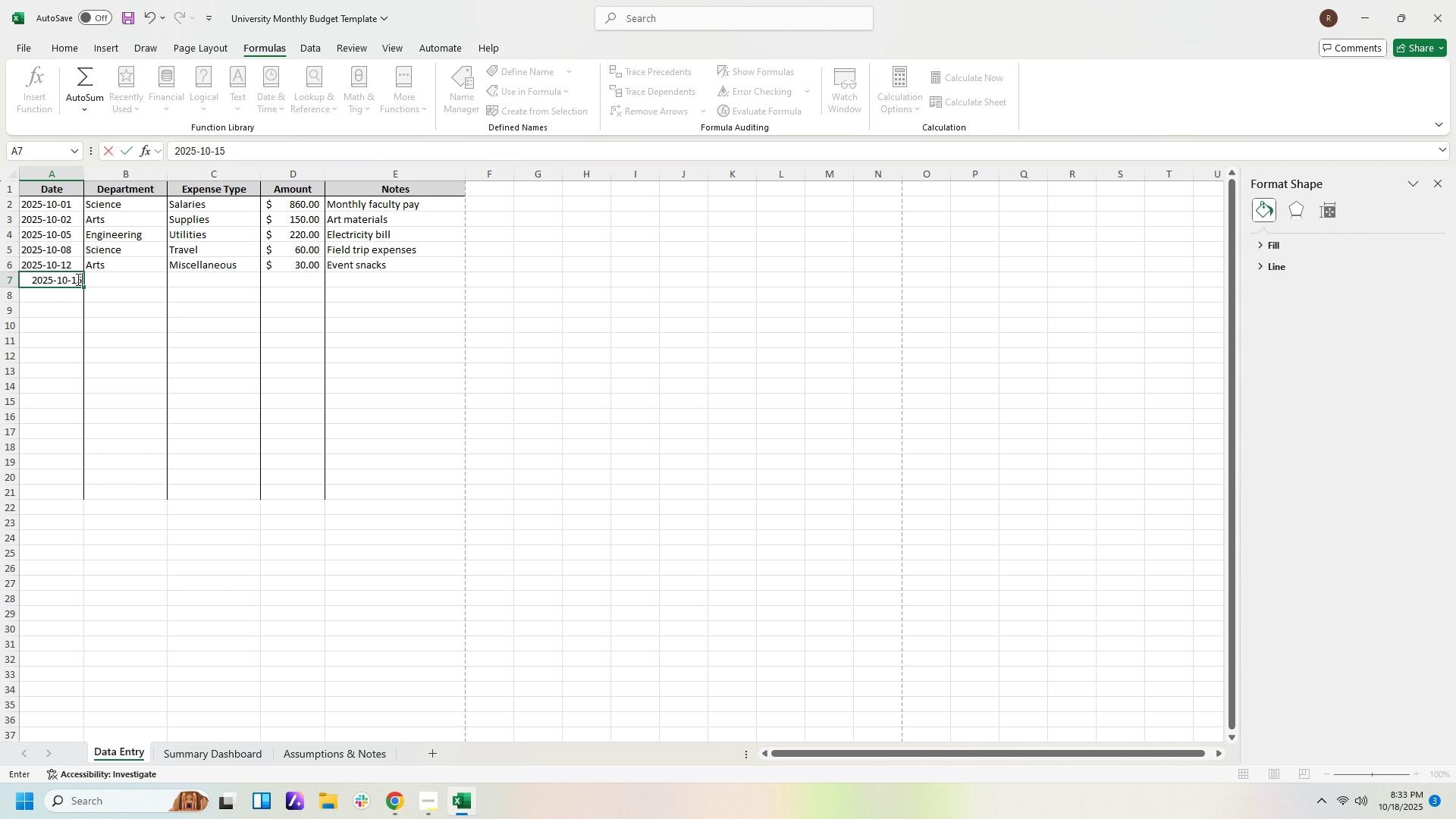 
key(ArrowDown)
 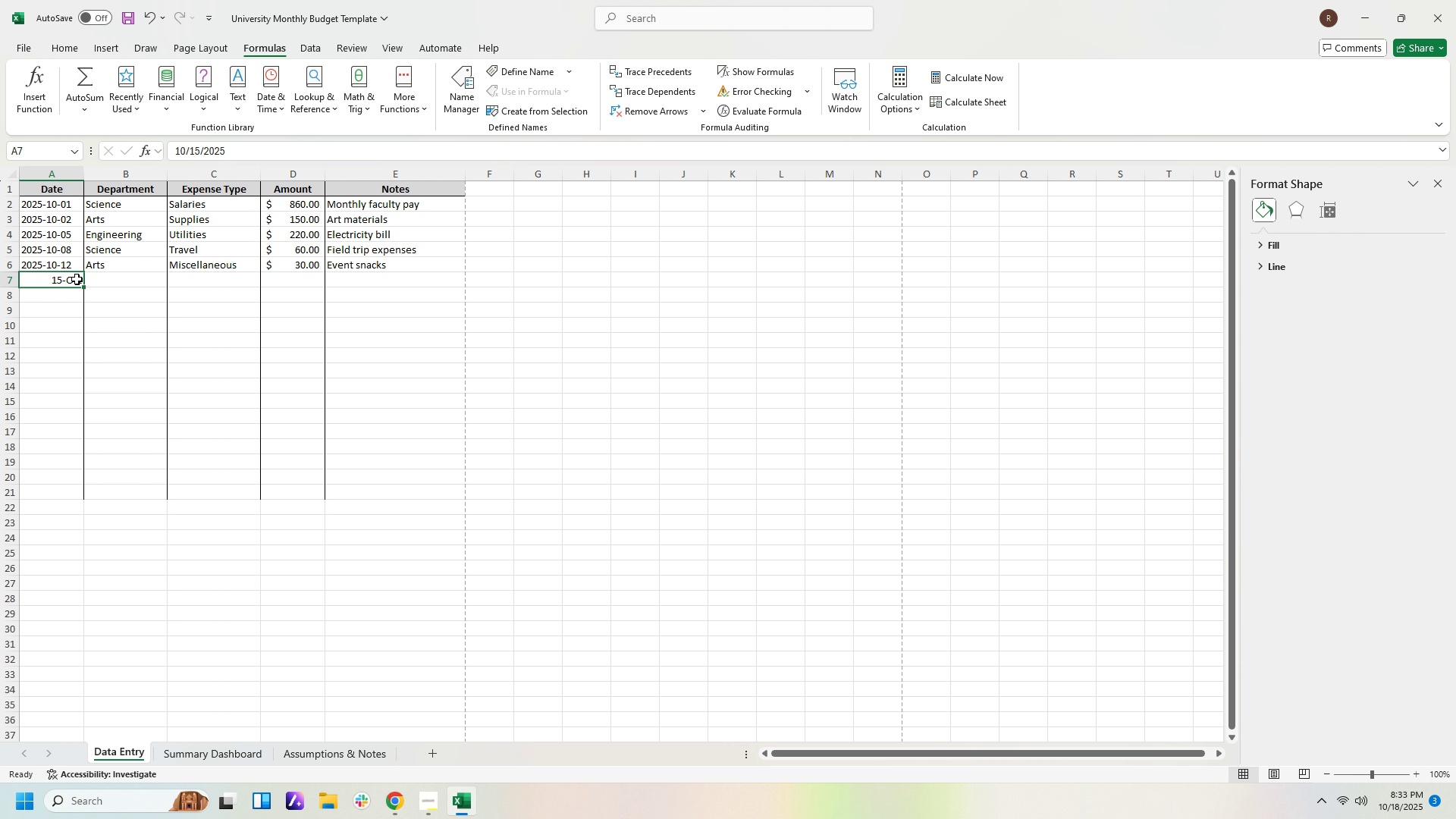 
key(ArrowUp)
 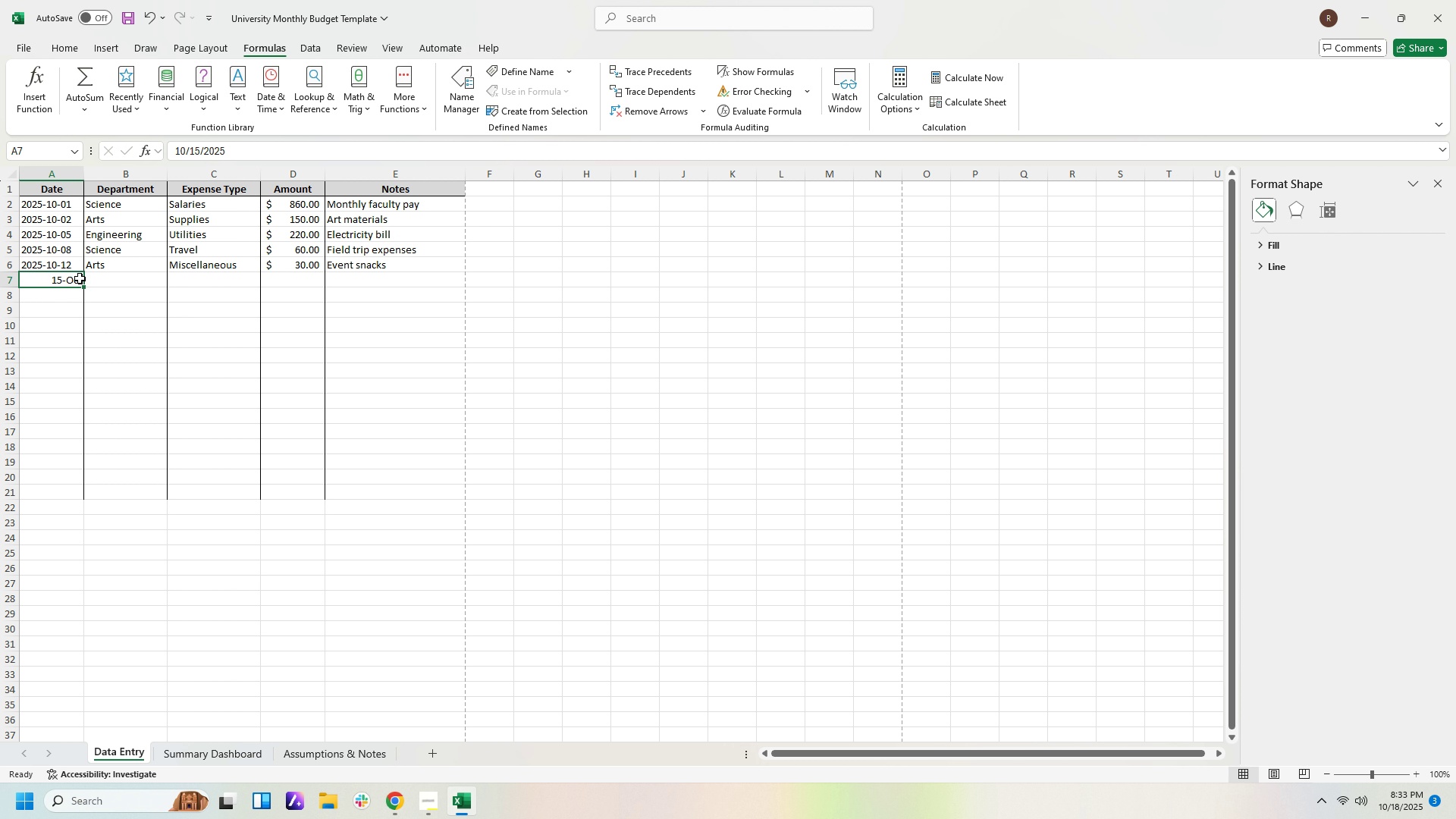 
left_click([77, 278])
 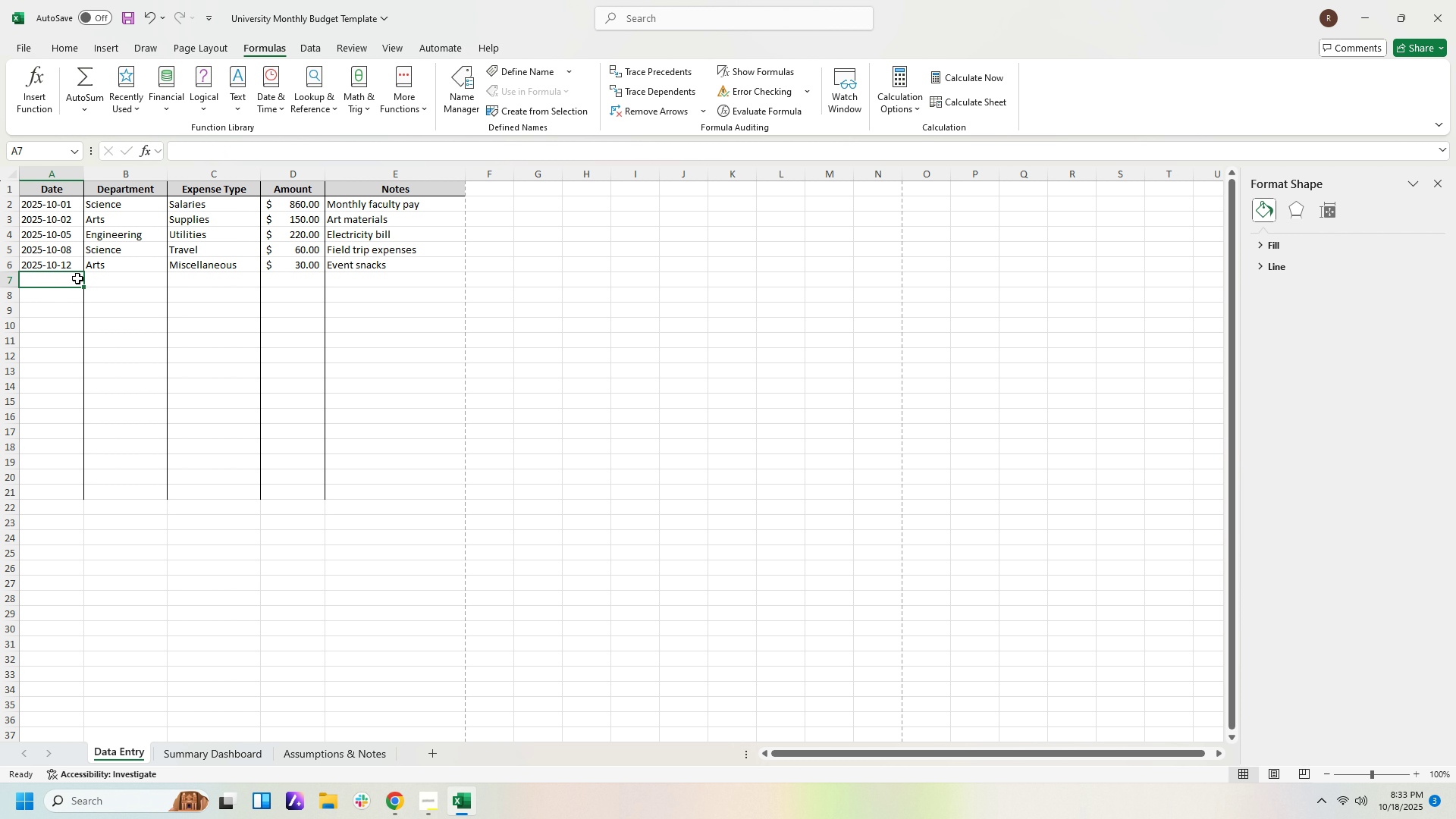 
key(Delete)
 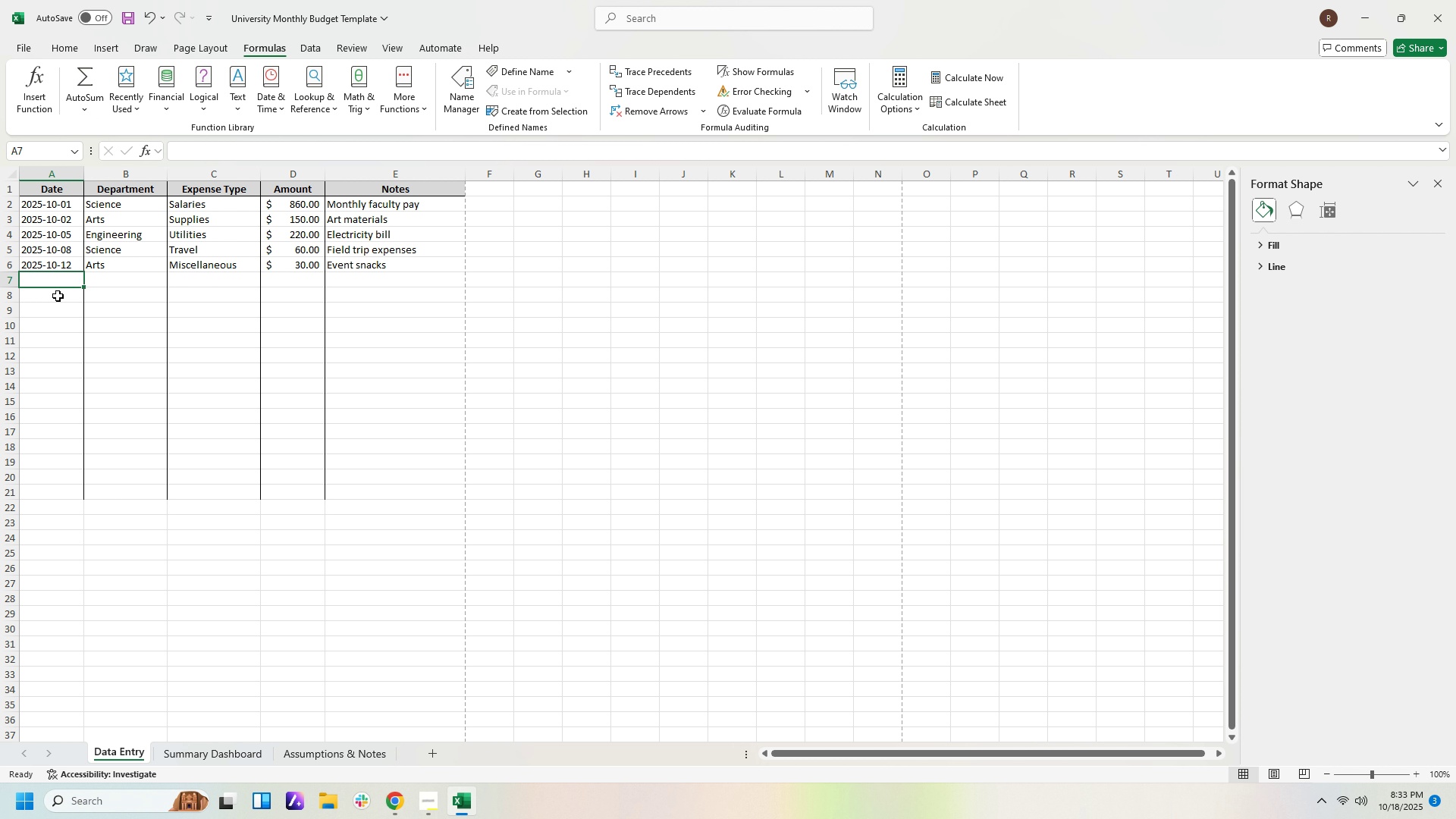 
left_click_drag(start_coordinate=[55, 281], to_coordinate=[39, 493])
 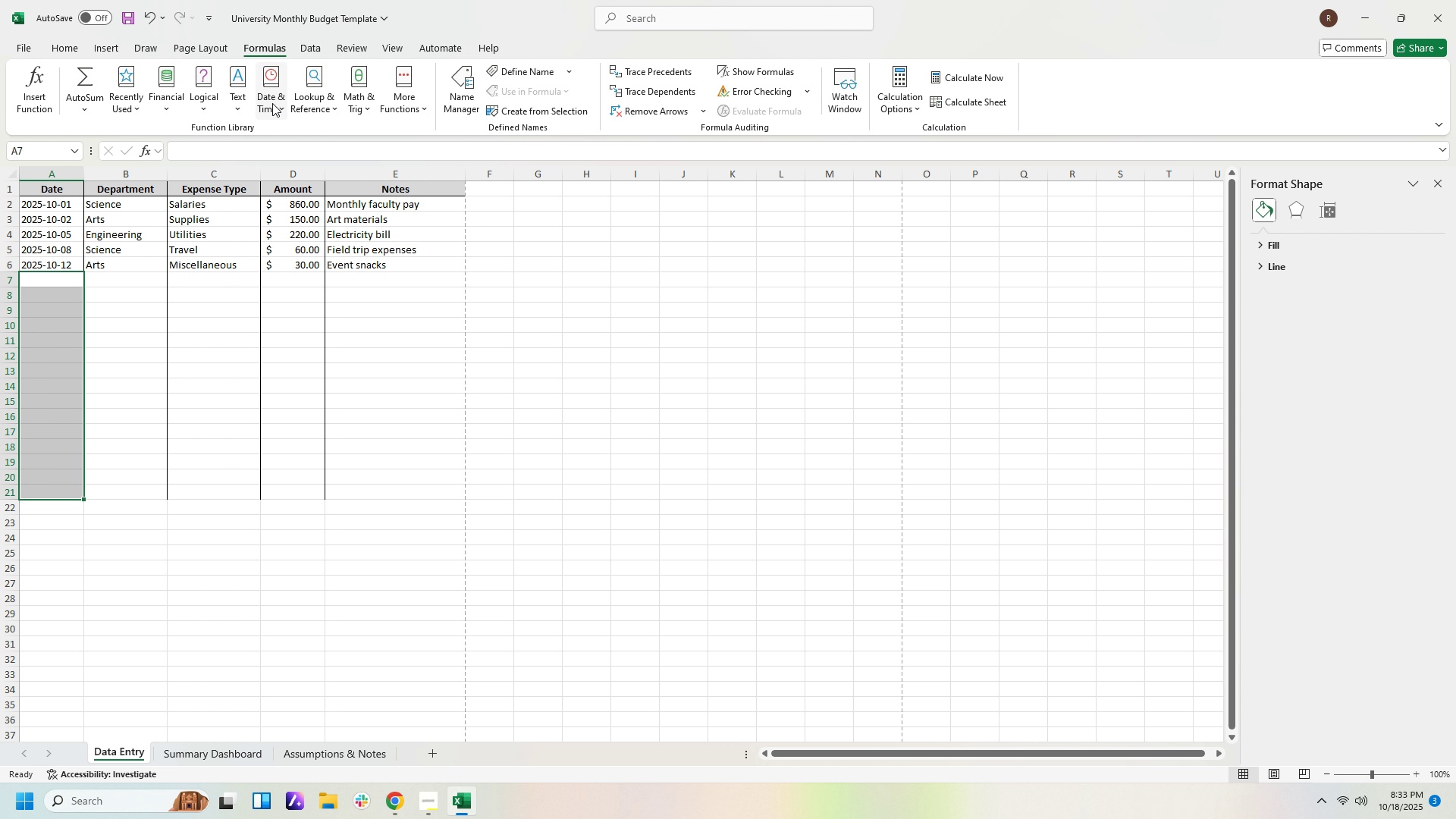 
left_click([282, 112])
 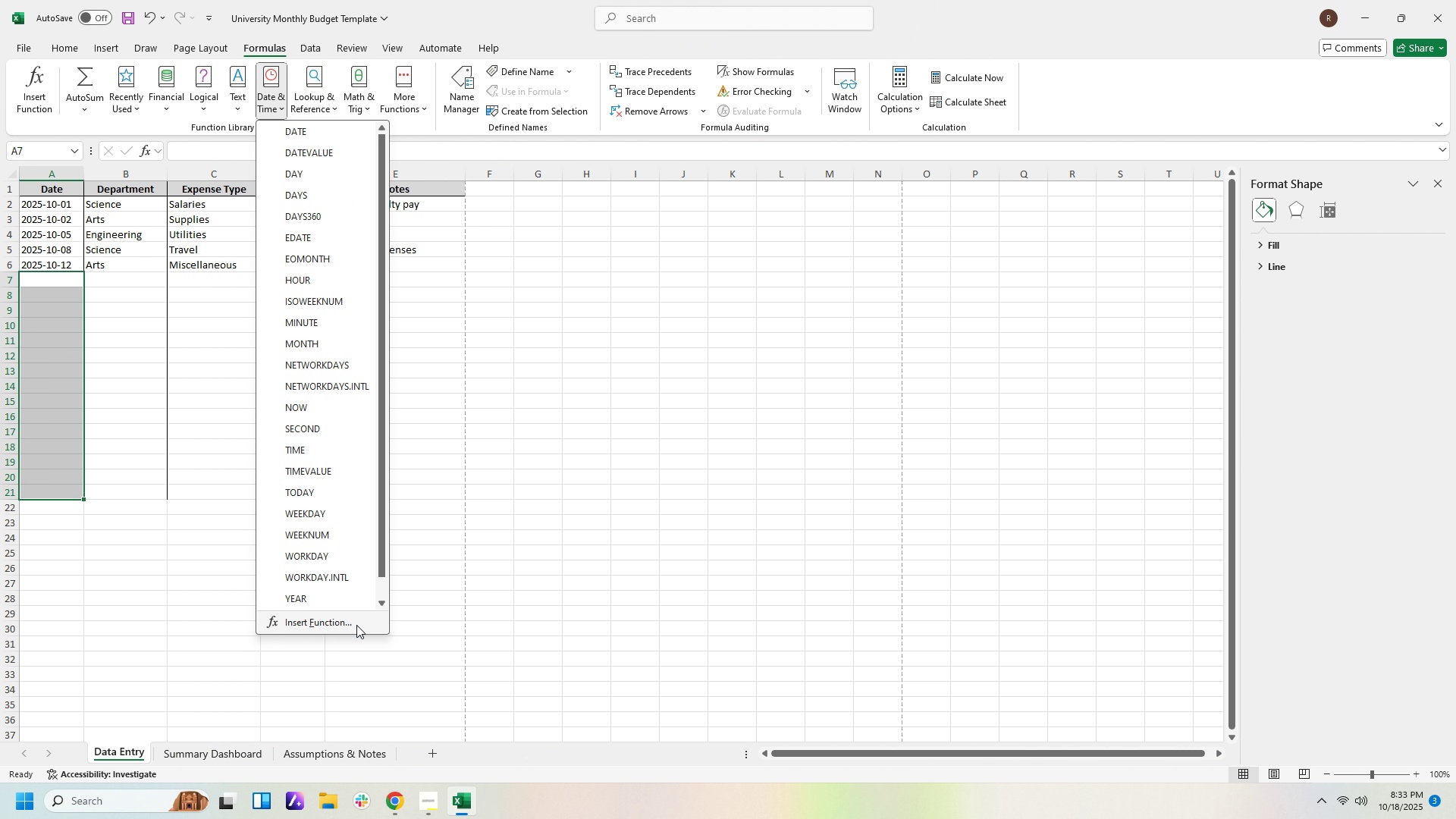 
left_click([352, 623])
 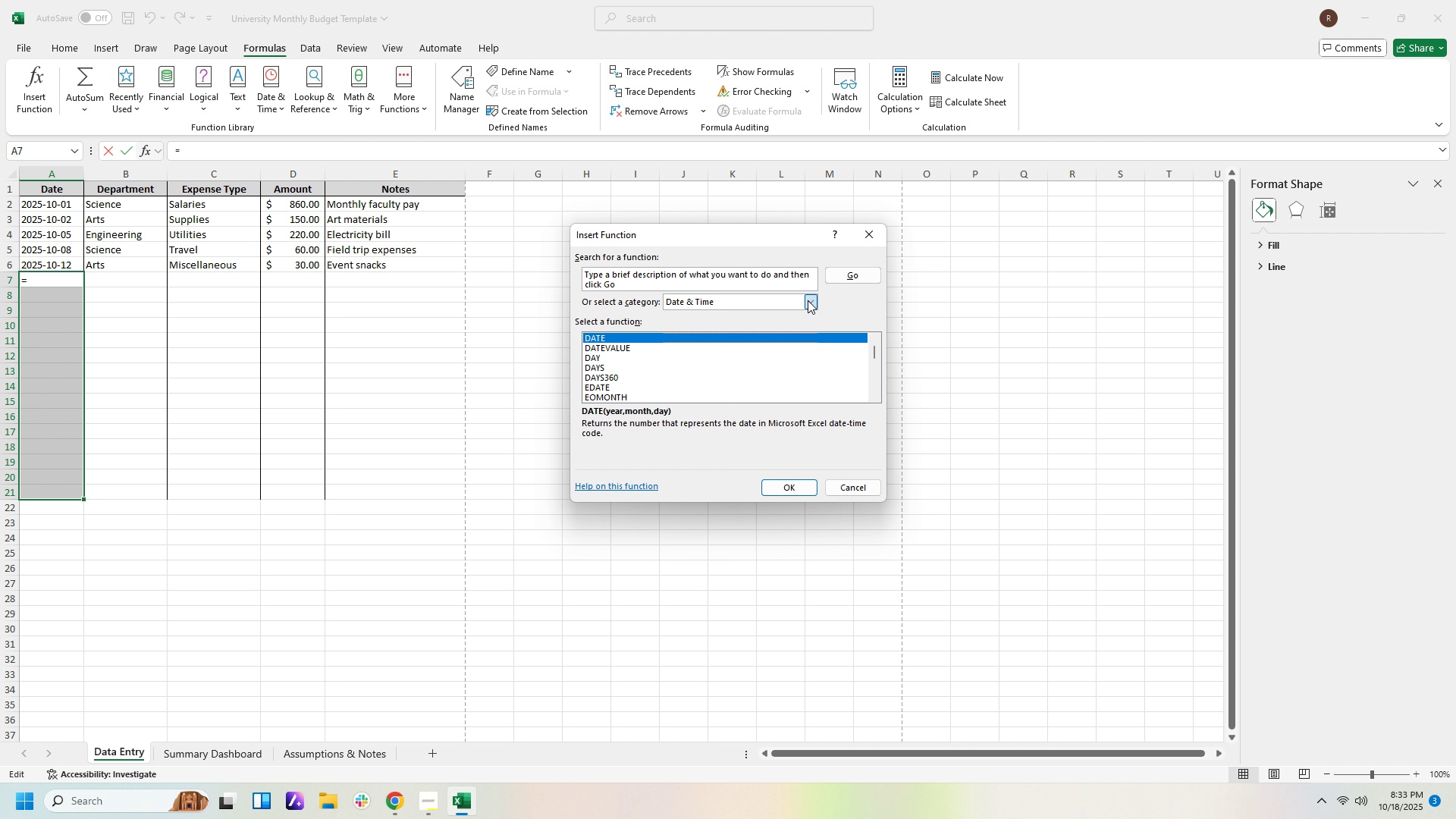 
left_click([808, 300])
 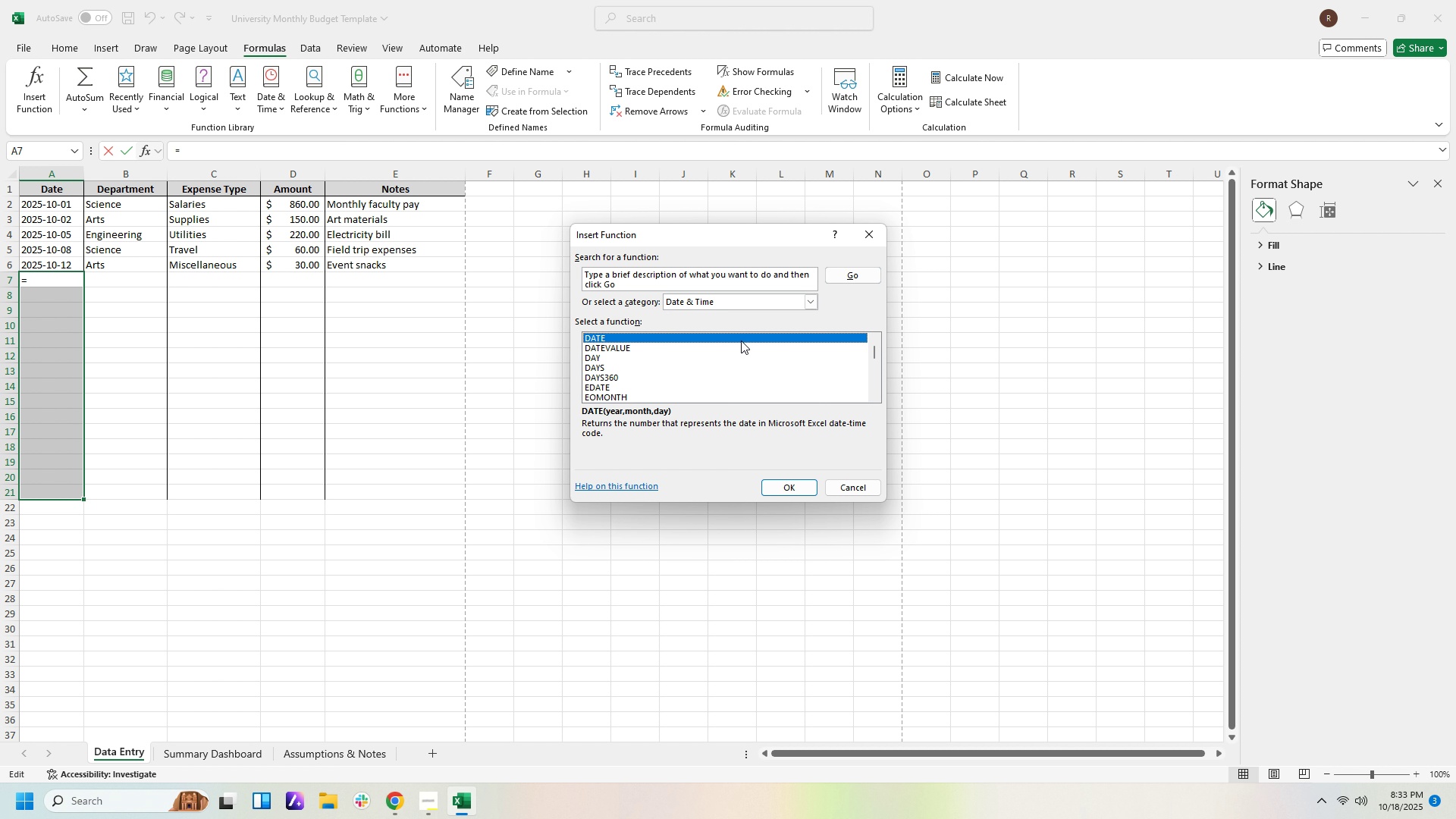 
left_click([741, 340])
 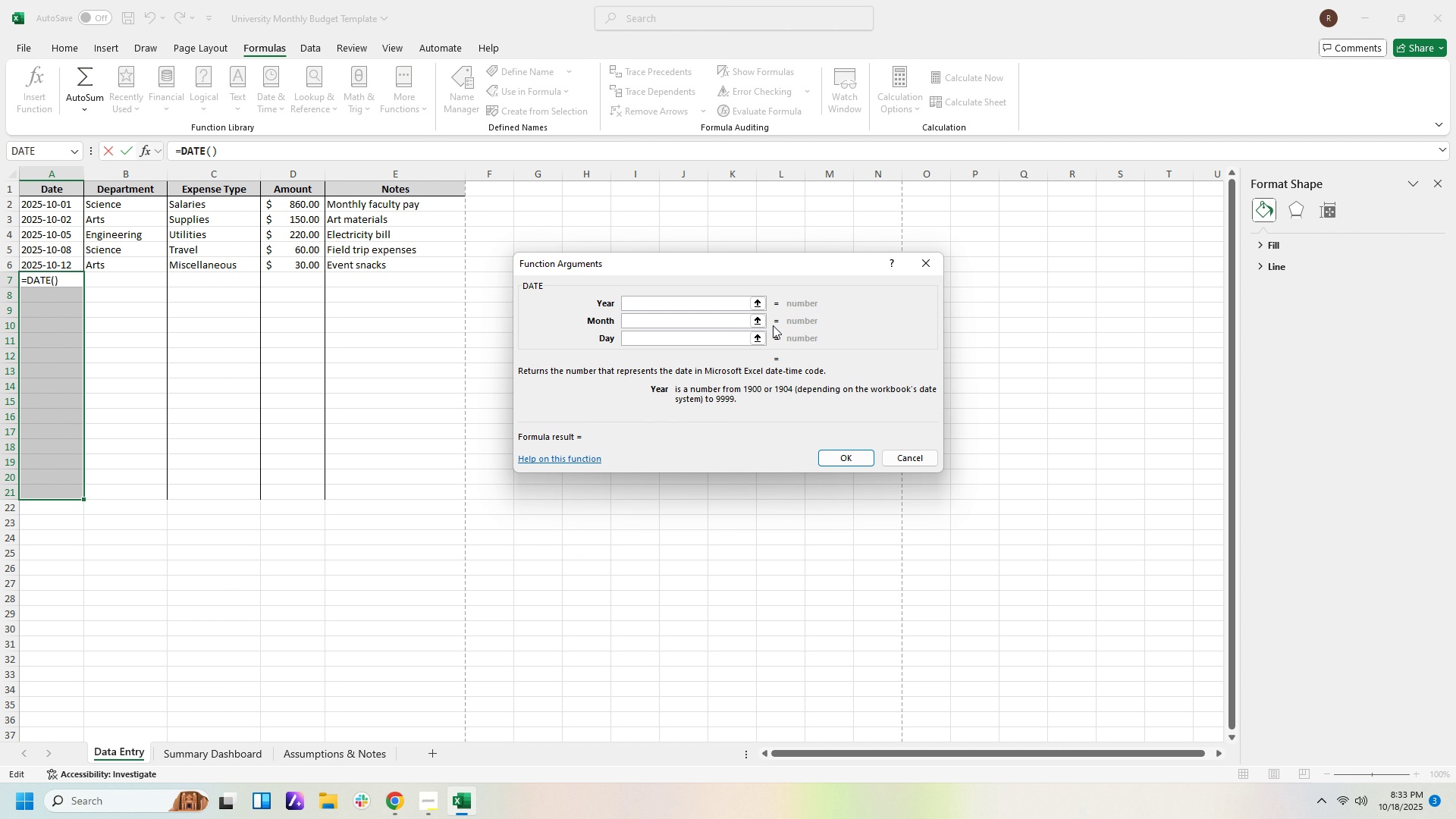 
left_click([759, 304])
 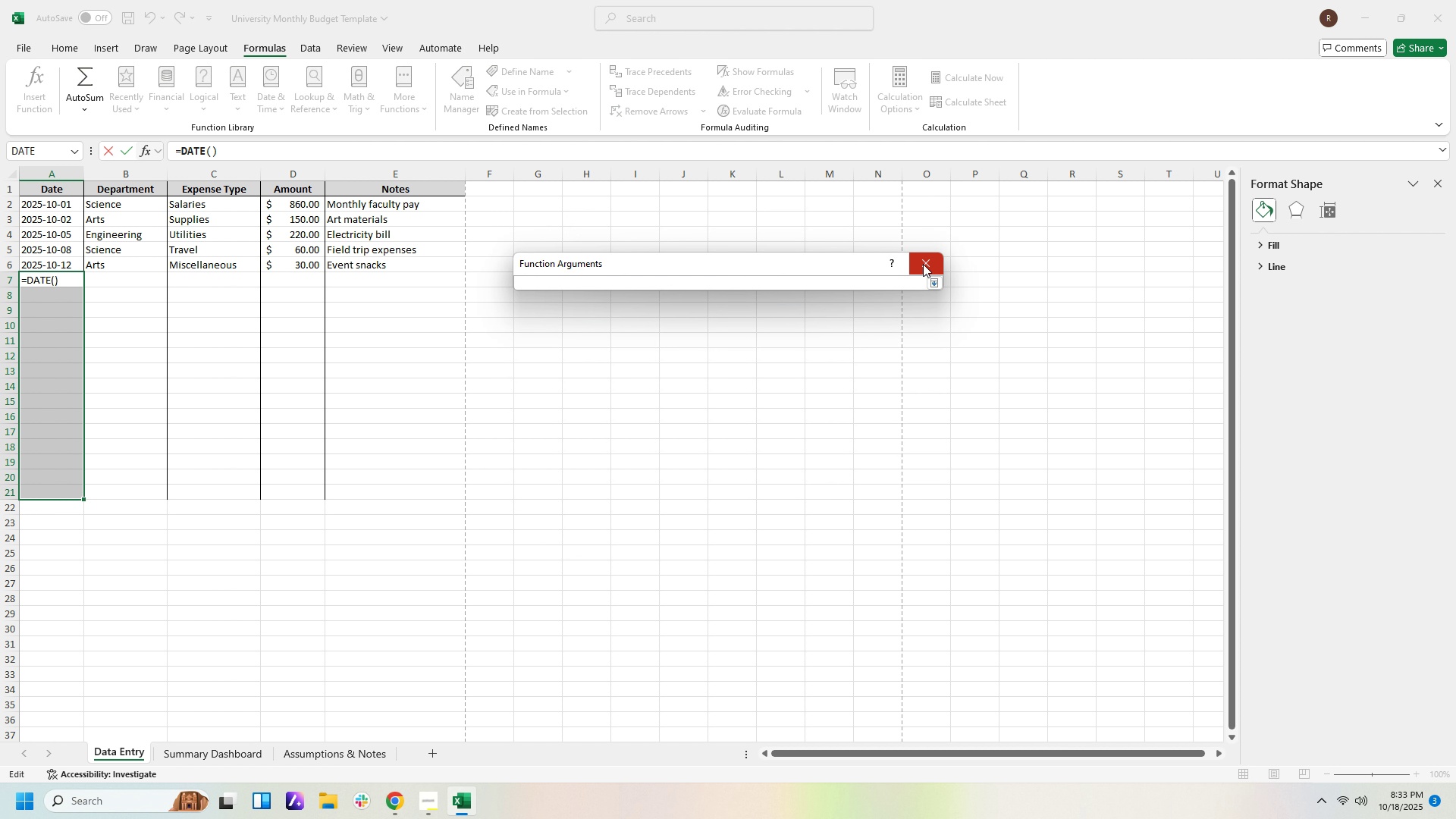 
left_click([924, 264])
 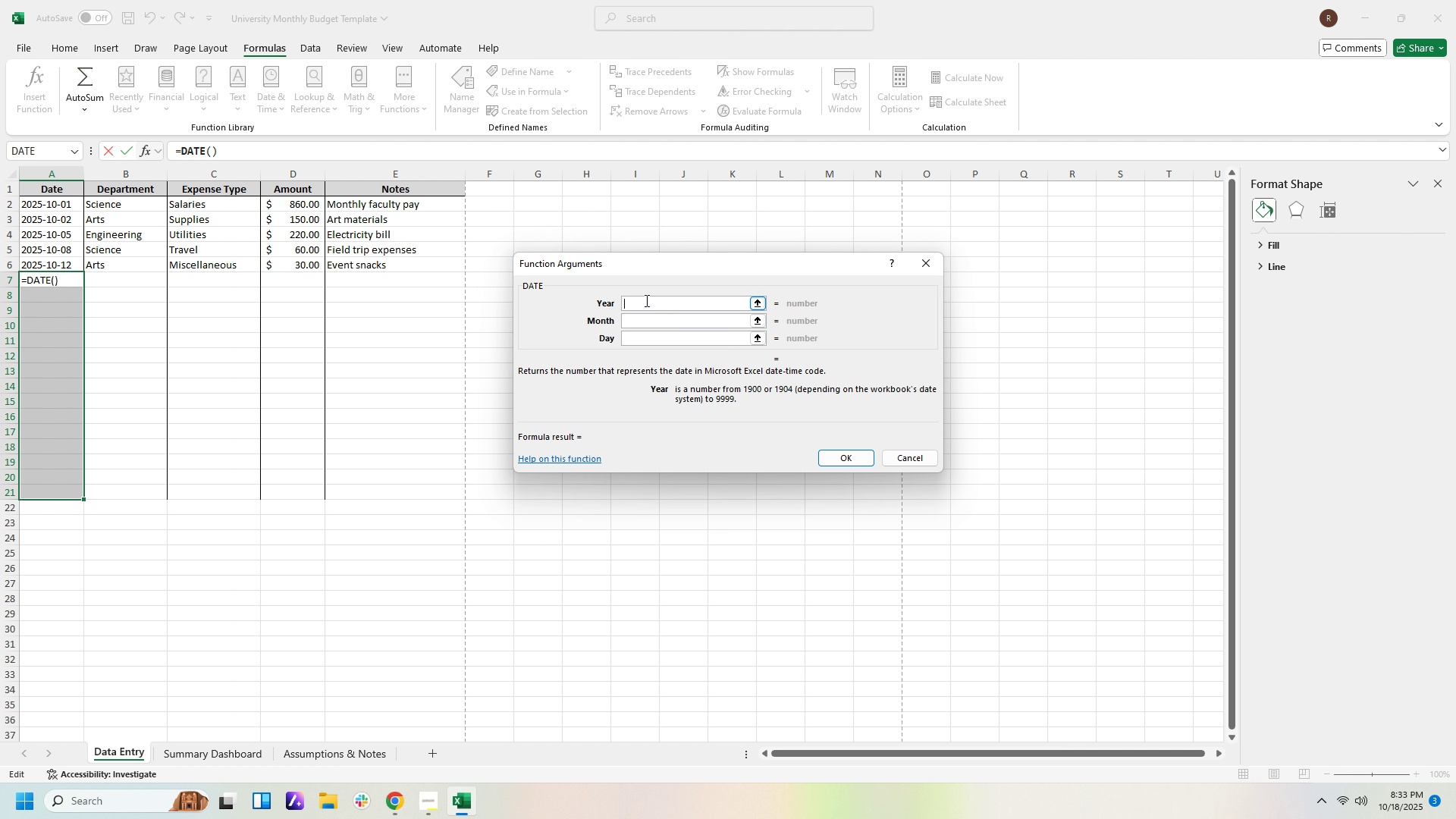 
left_click([645, 300])
 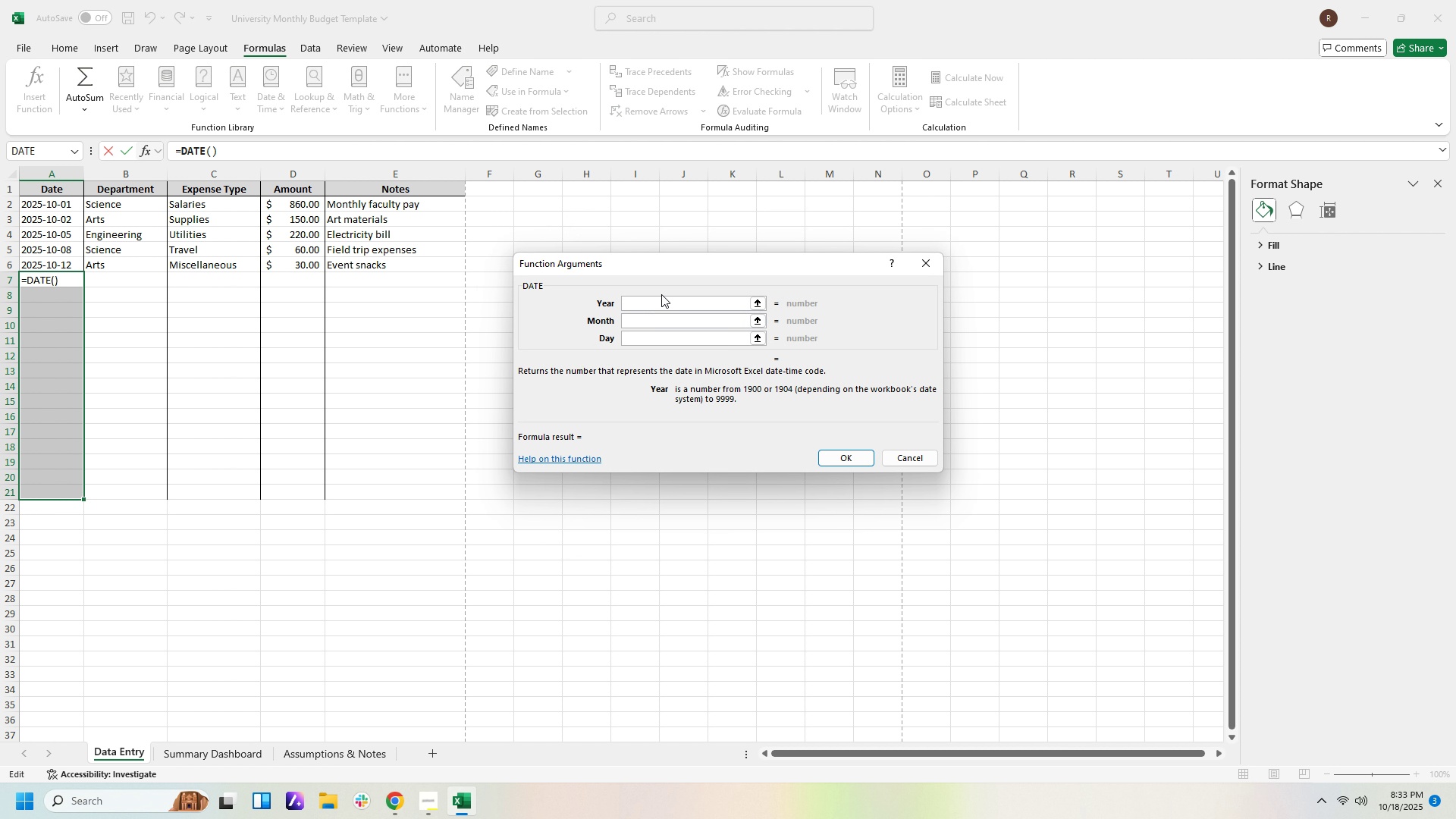 
key(Numpad2)
 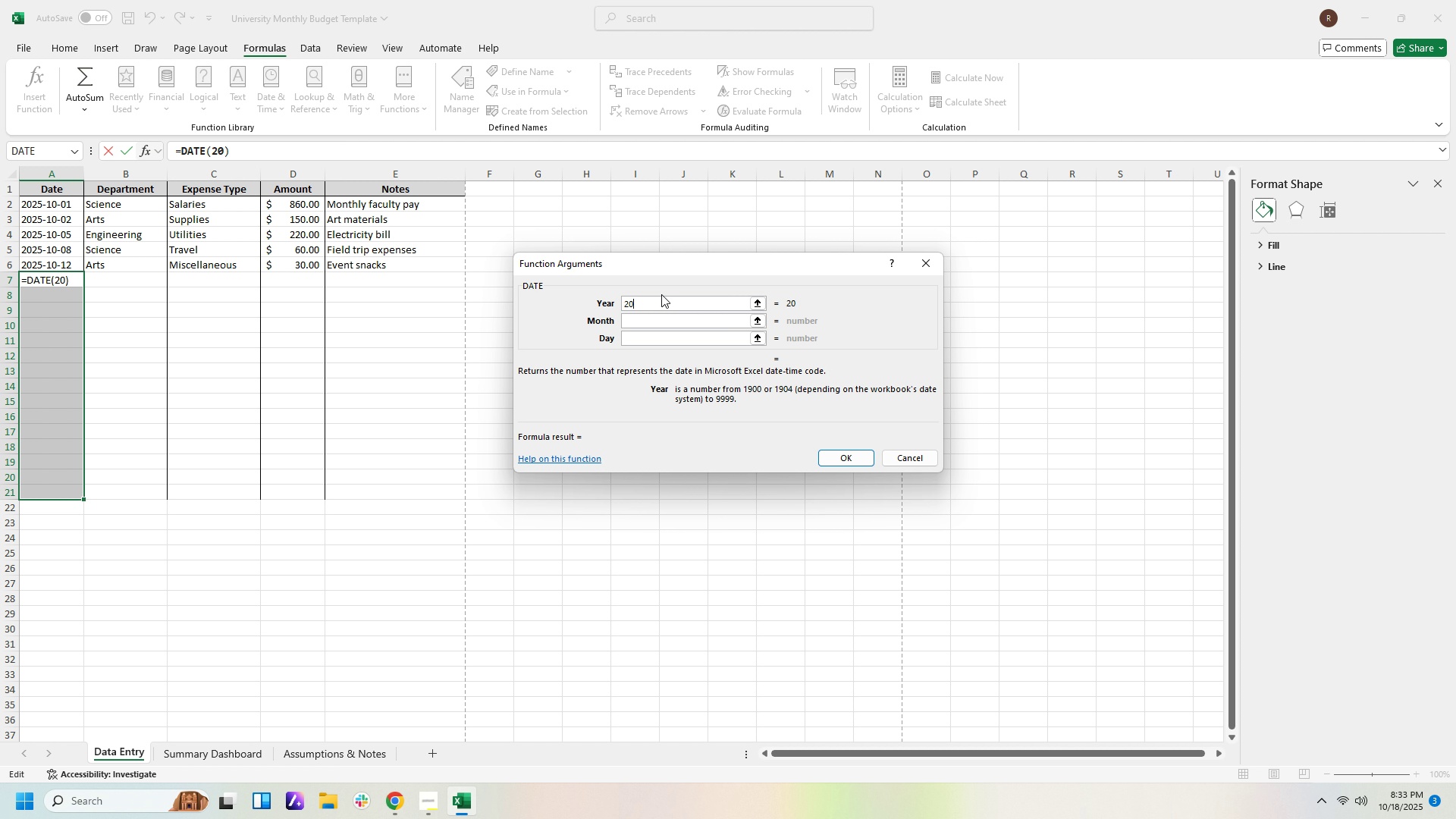 
key(Numpad0)
 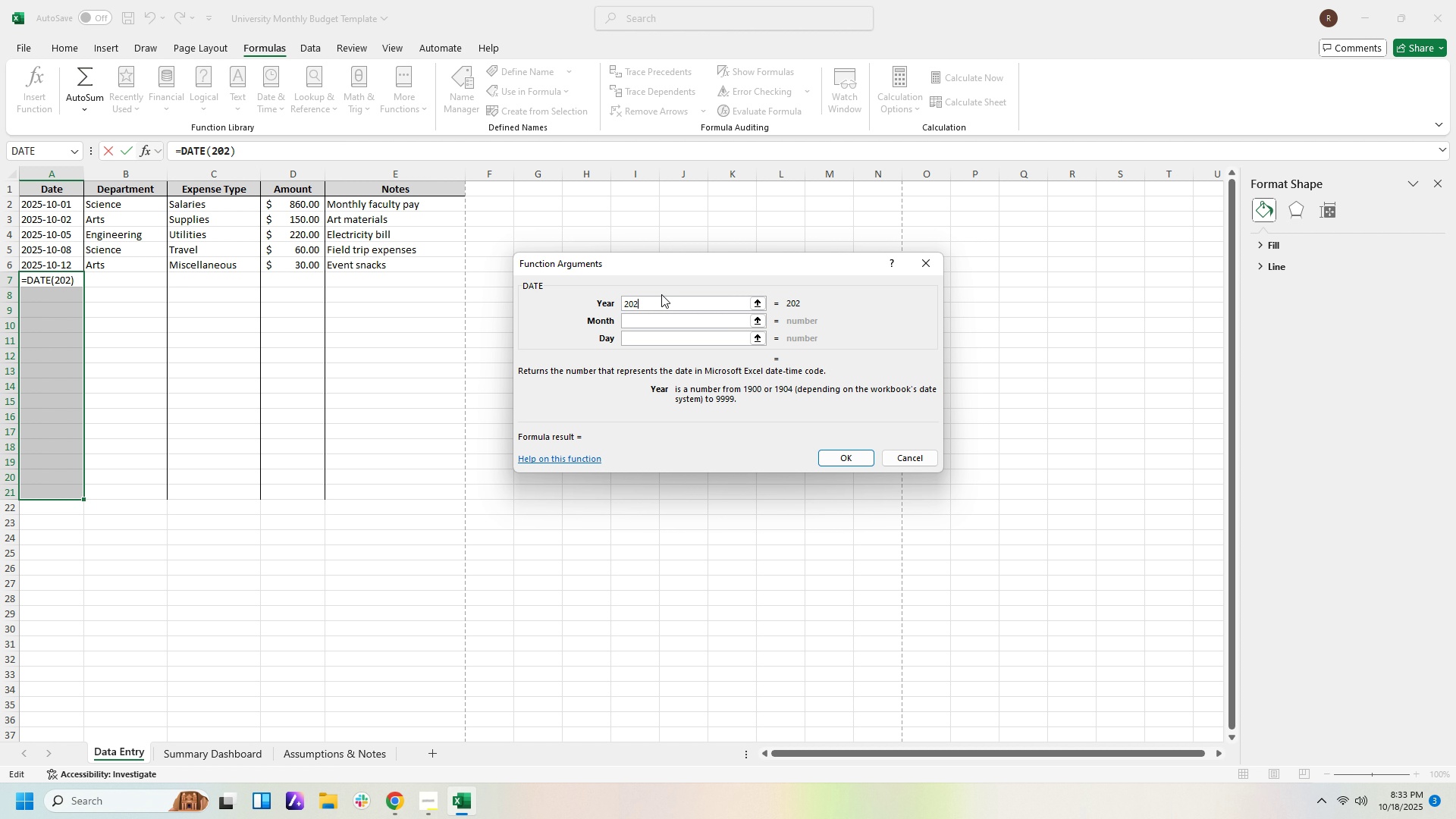 
key(Numpad2)
 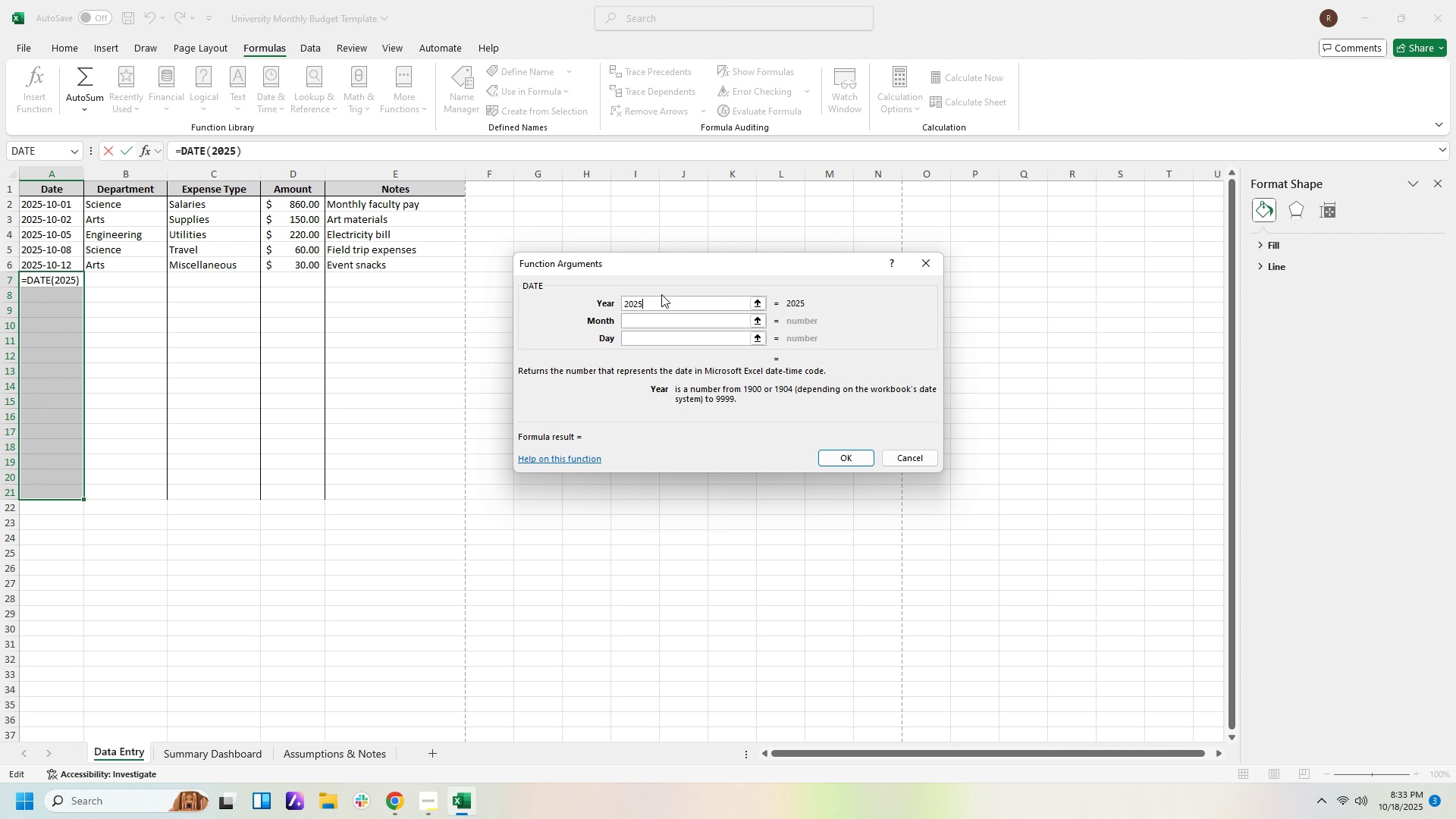 
key(Numpad5)
 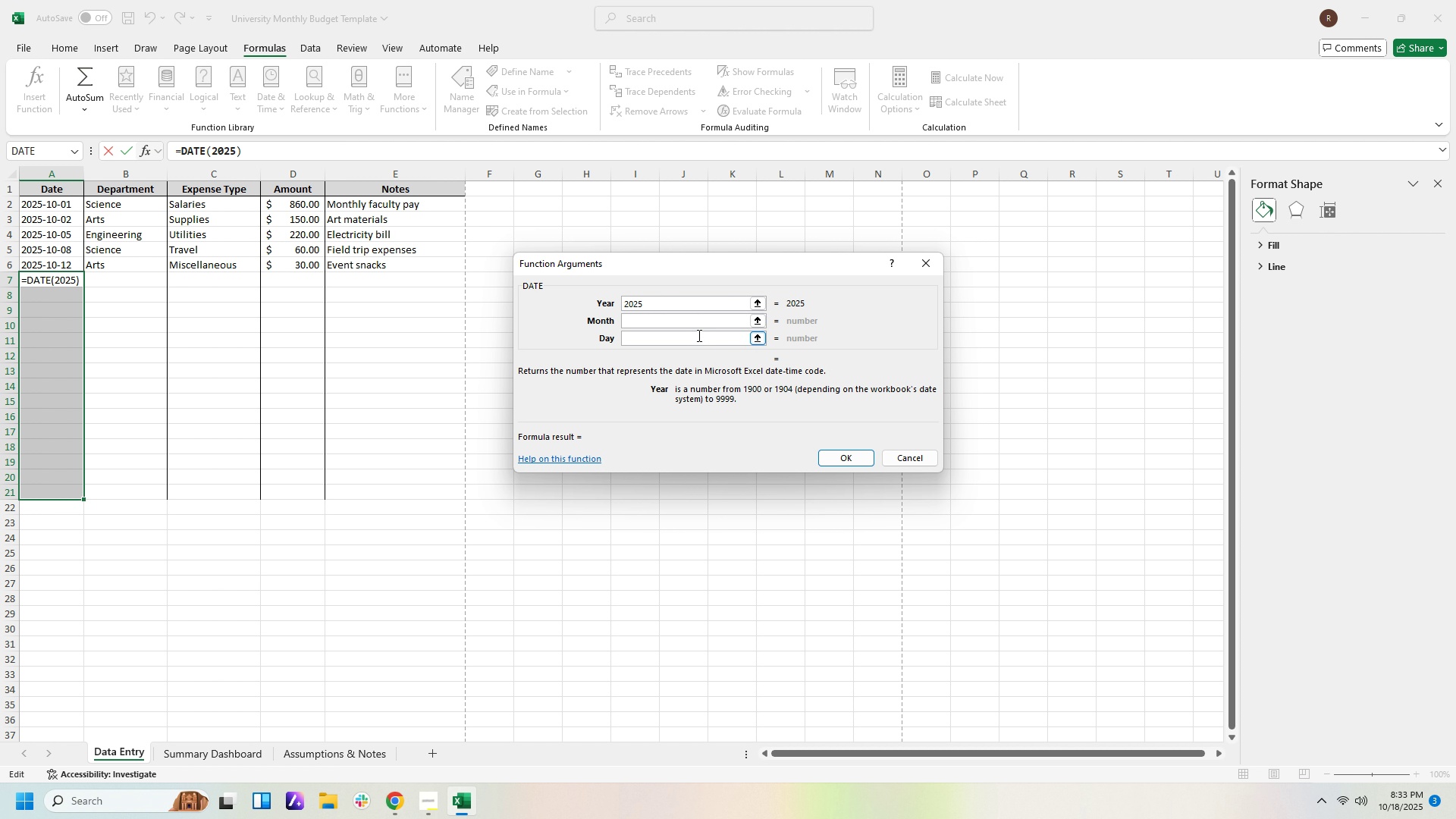 
left_click([692, 322])
 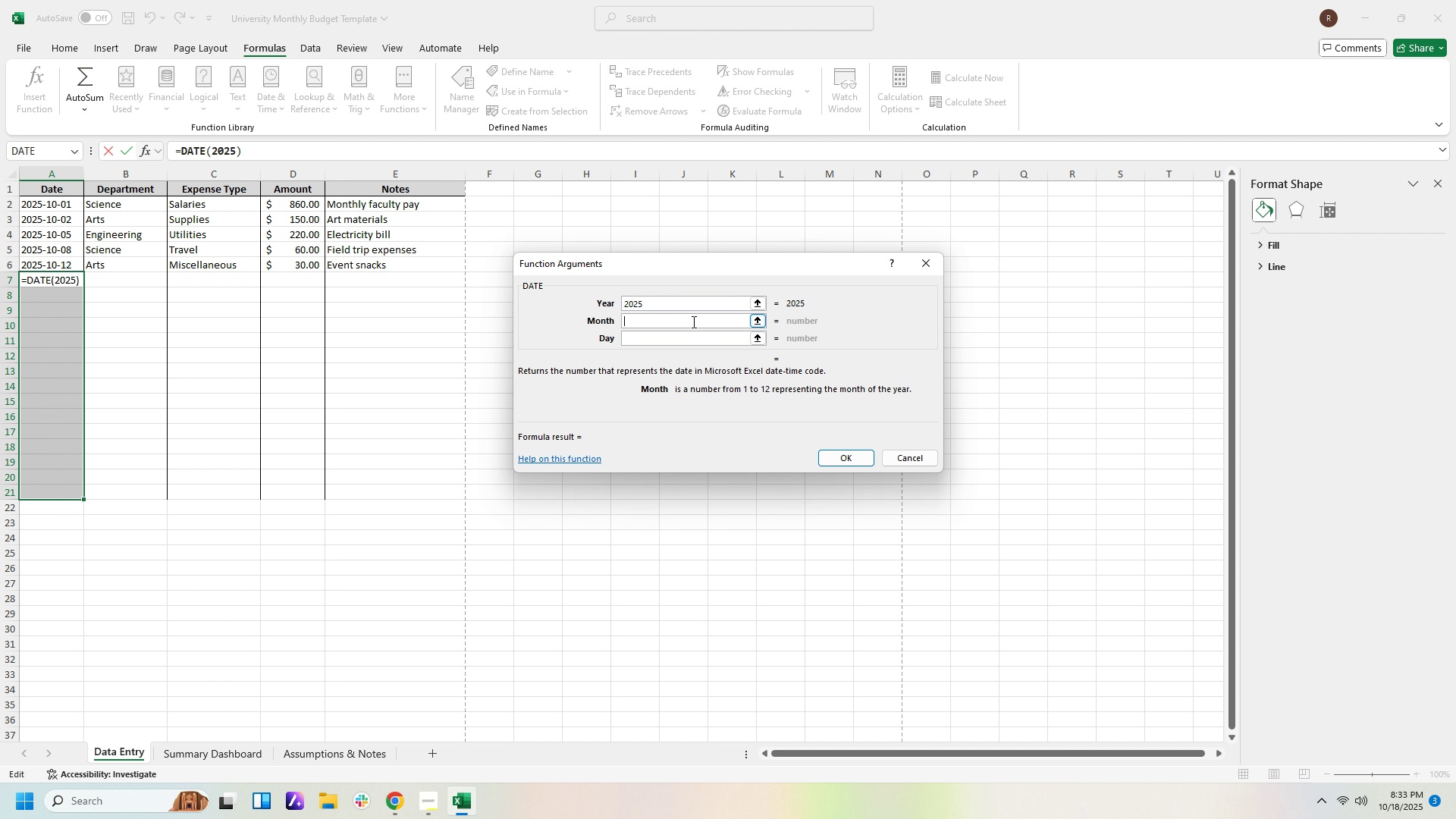 
key(Numpad1)
 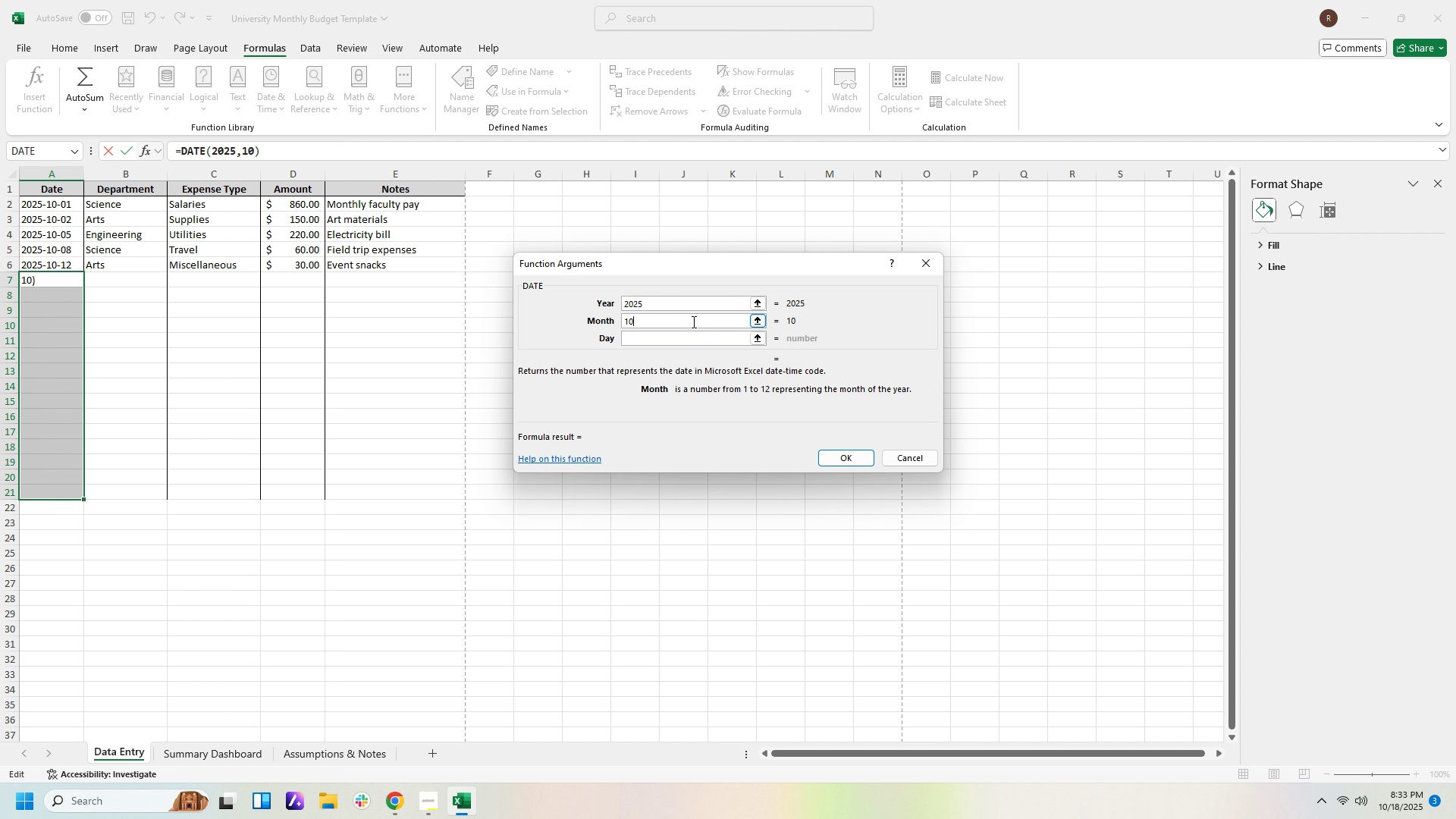 
key(Numpad0)
 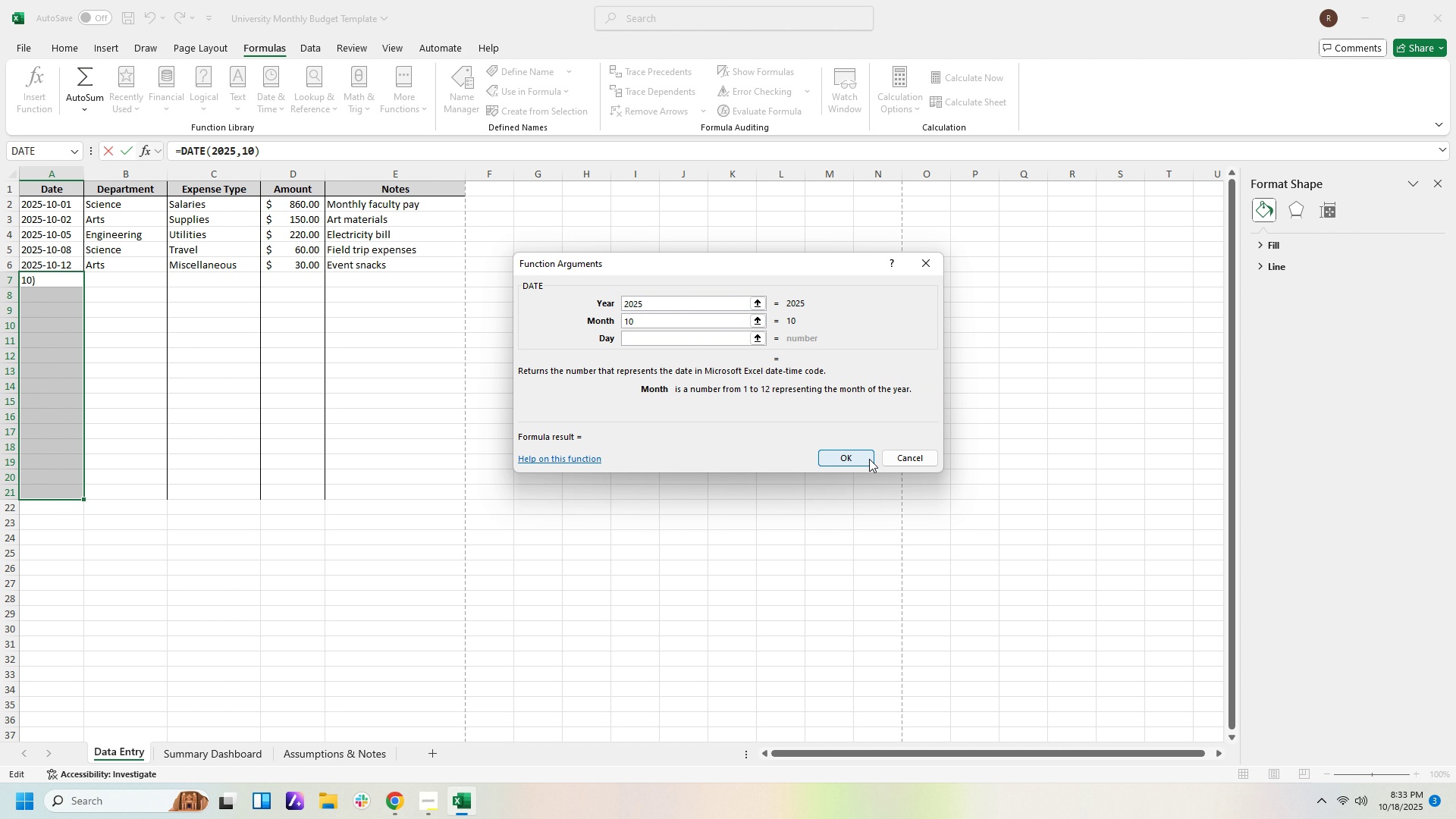 
left_click([870, 454])
 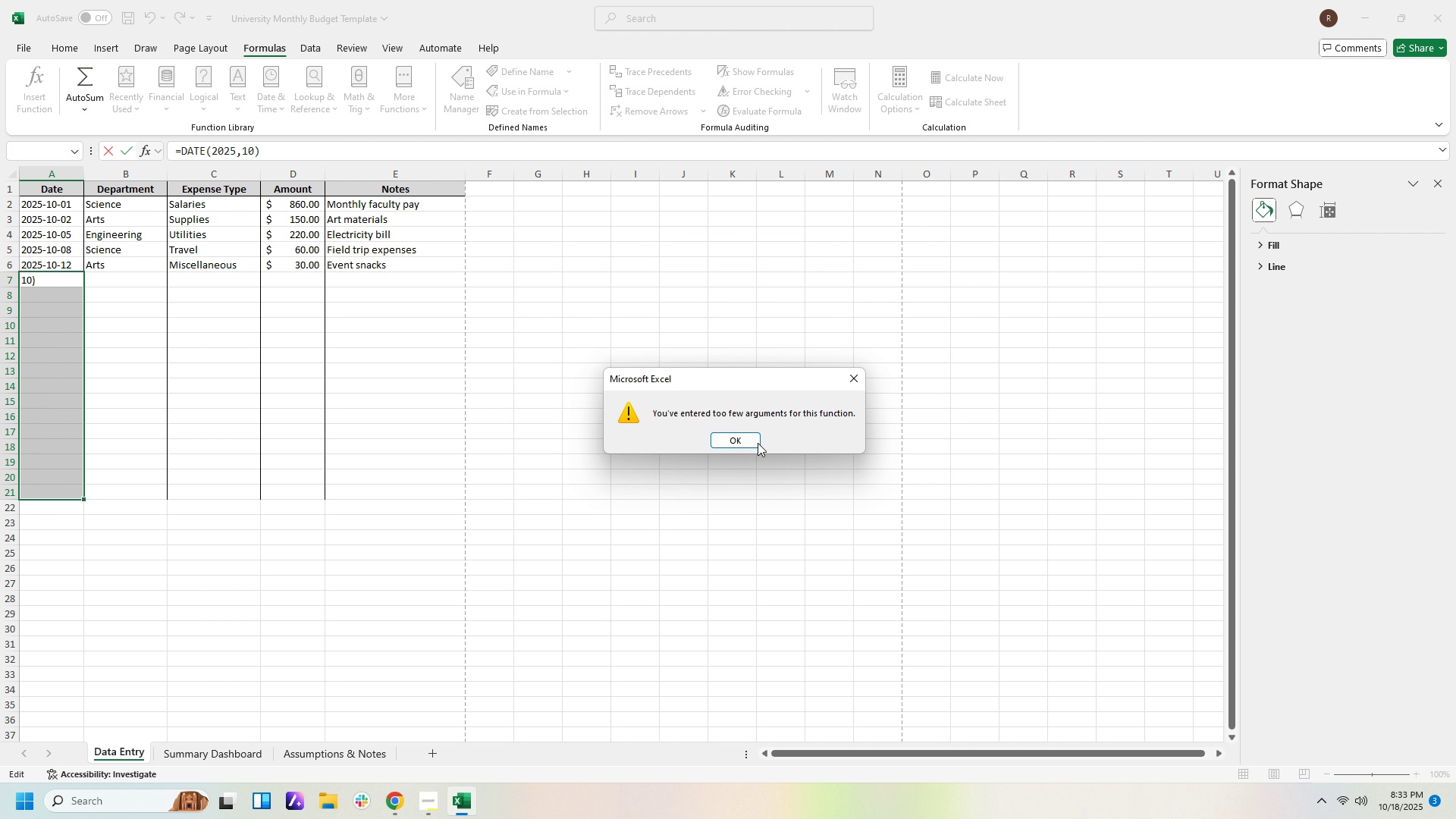 
left_click([751, 441])
 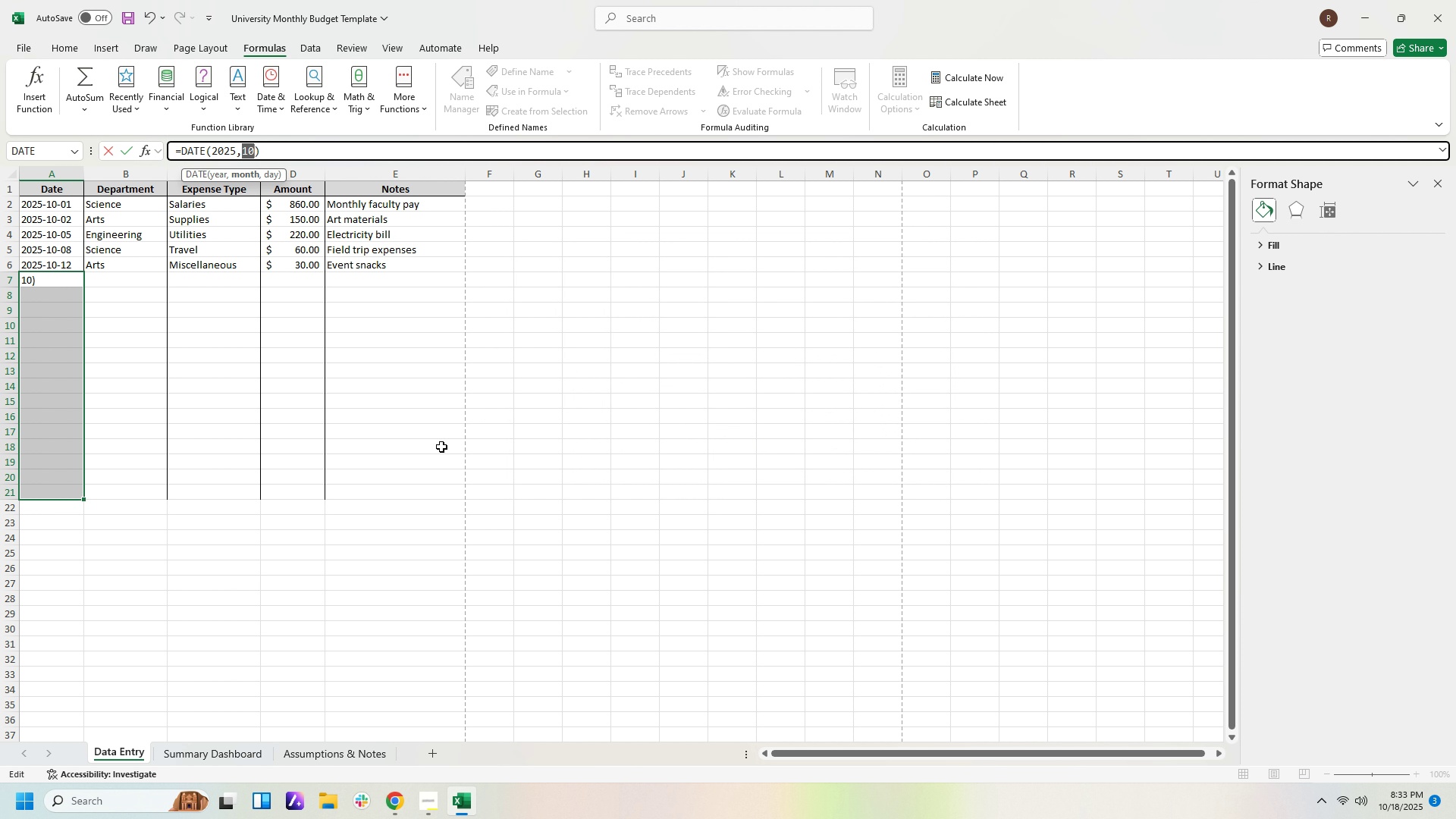 
left_click([441, 447])
 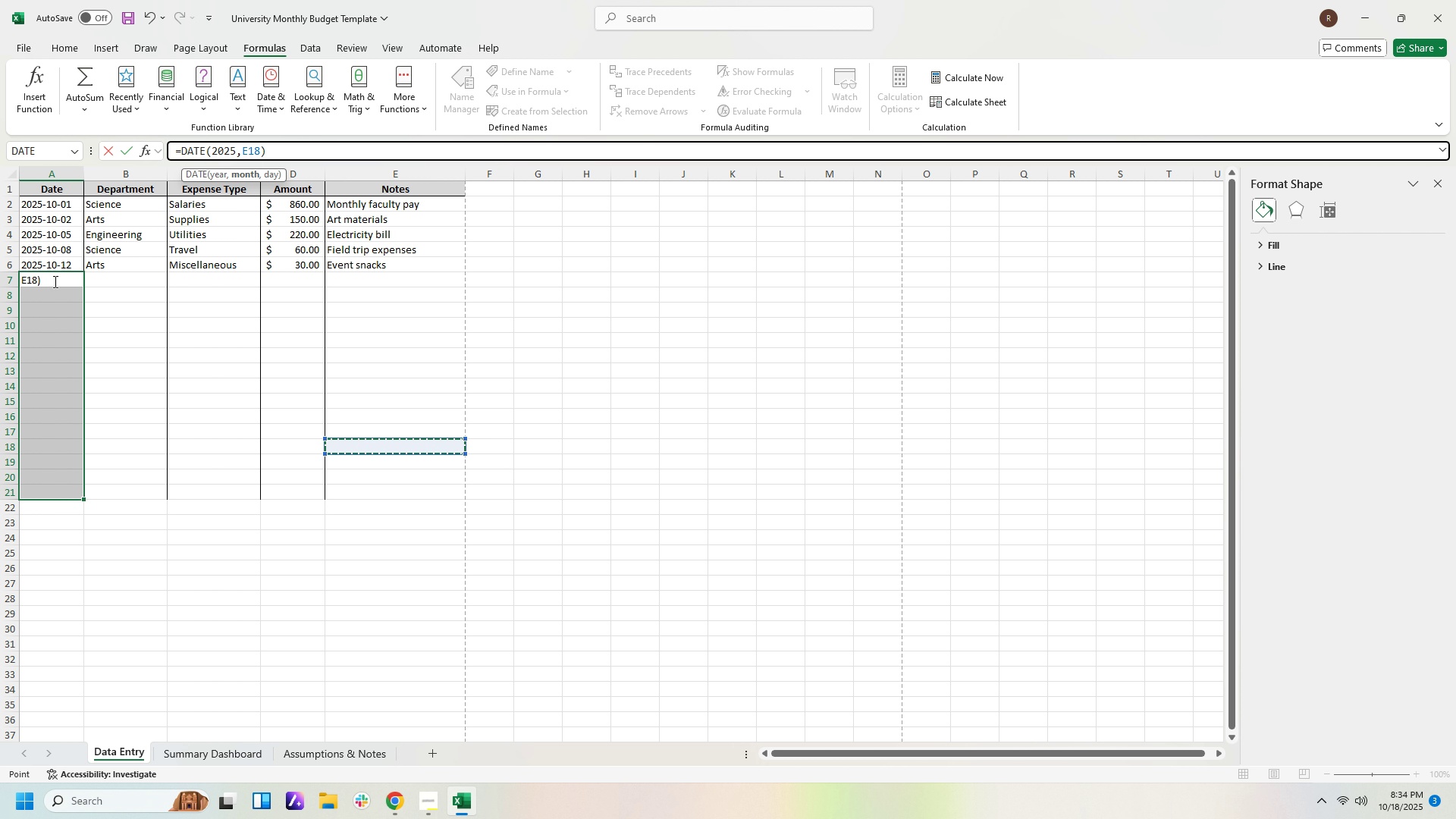 
left_click([55, 279])
 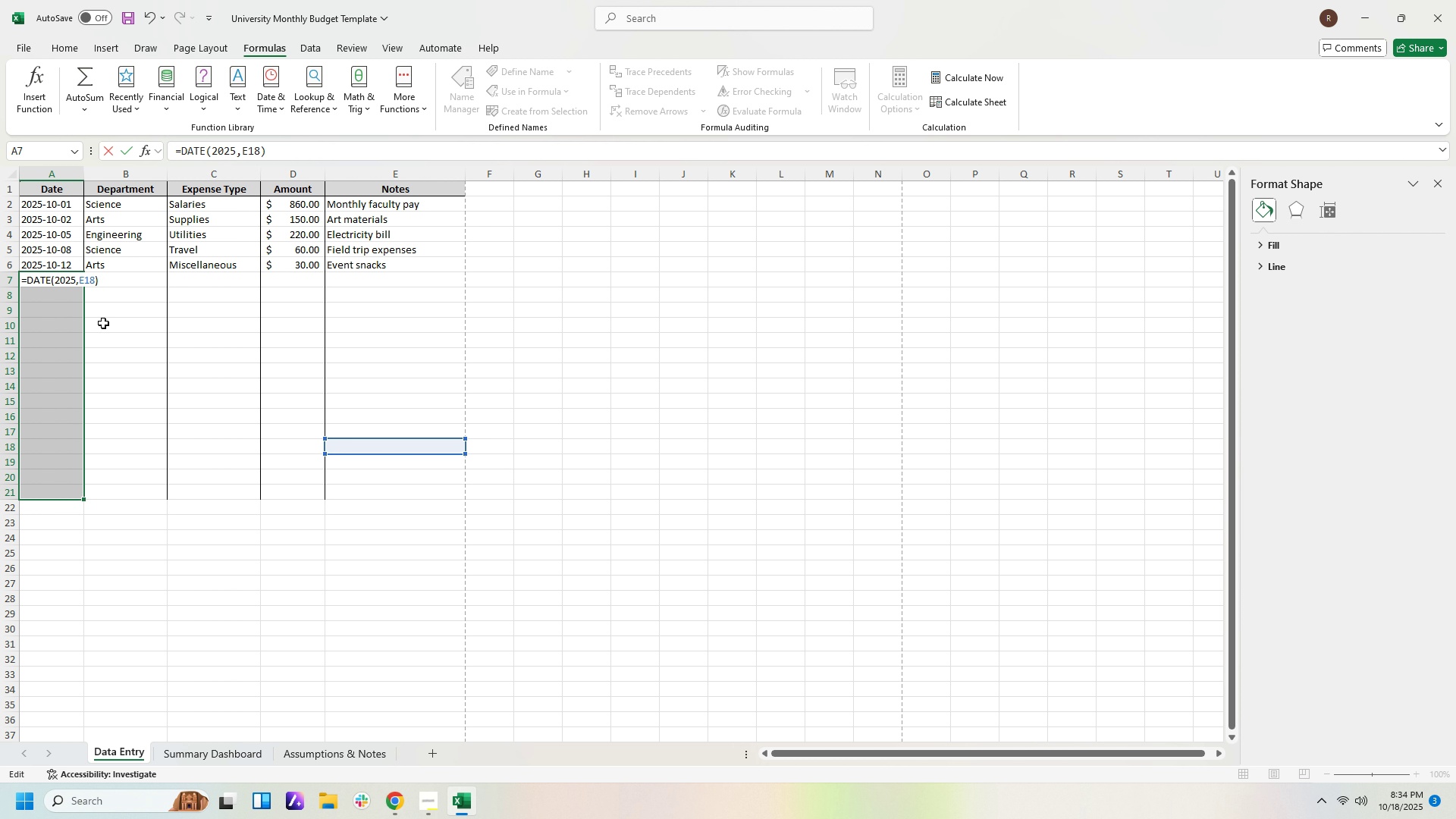 
left_click([104, 327])
 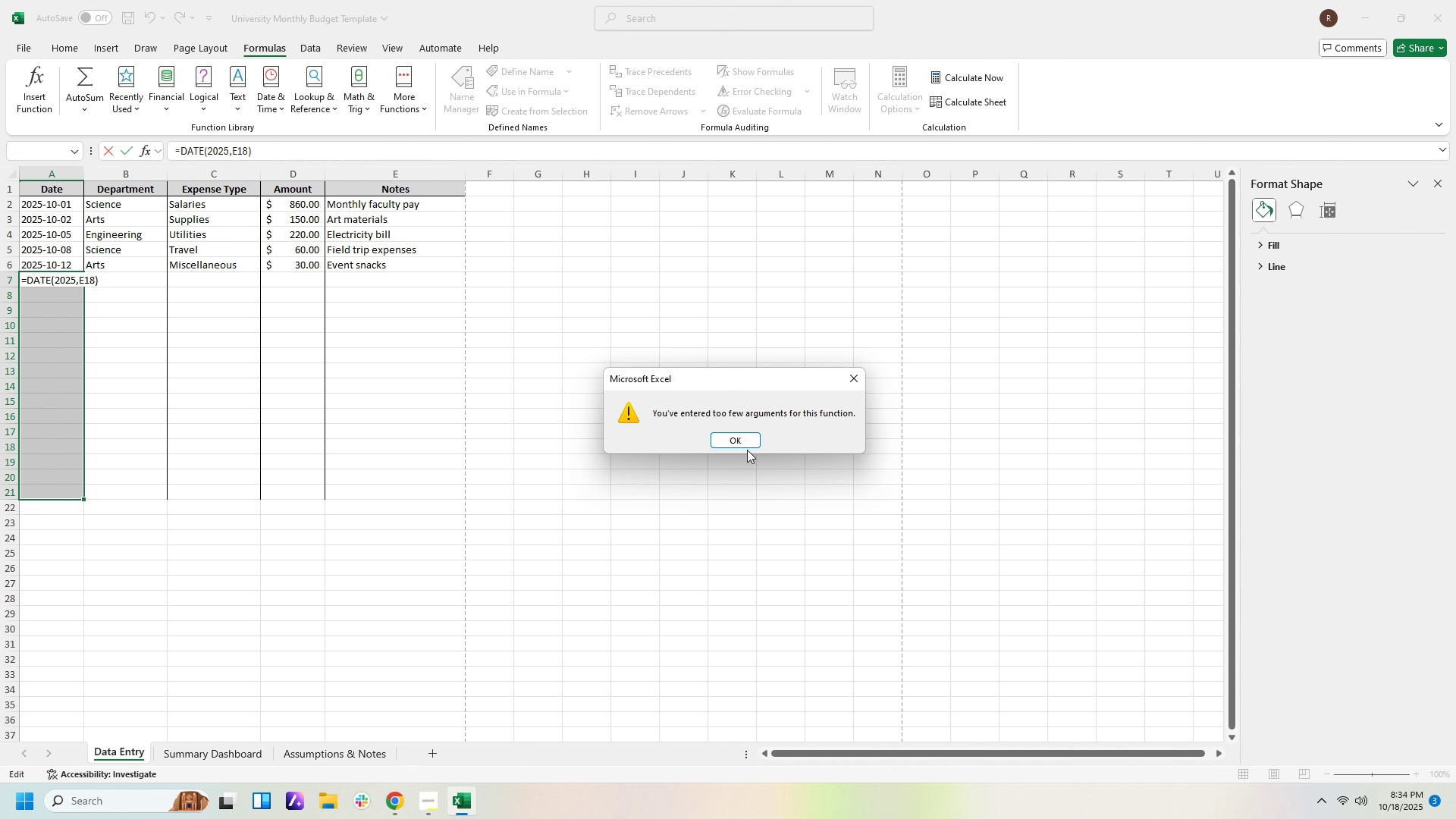 
left_click([747, 440])
 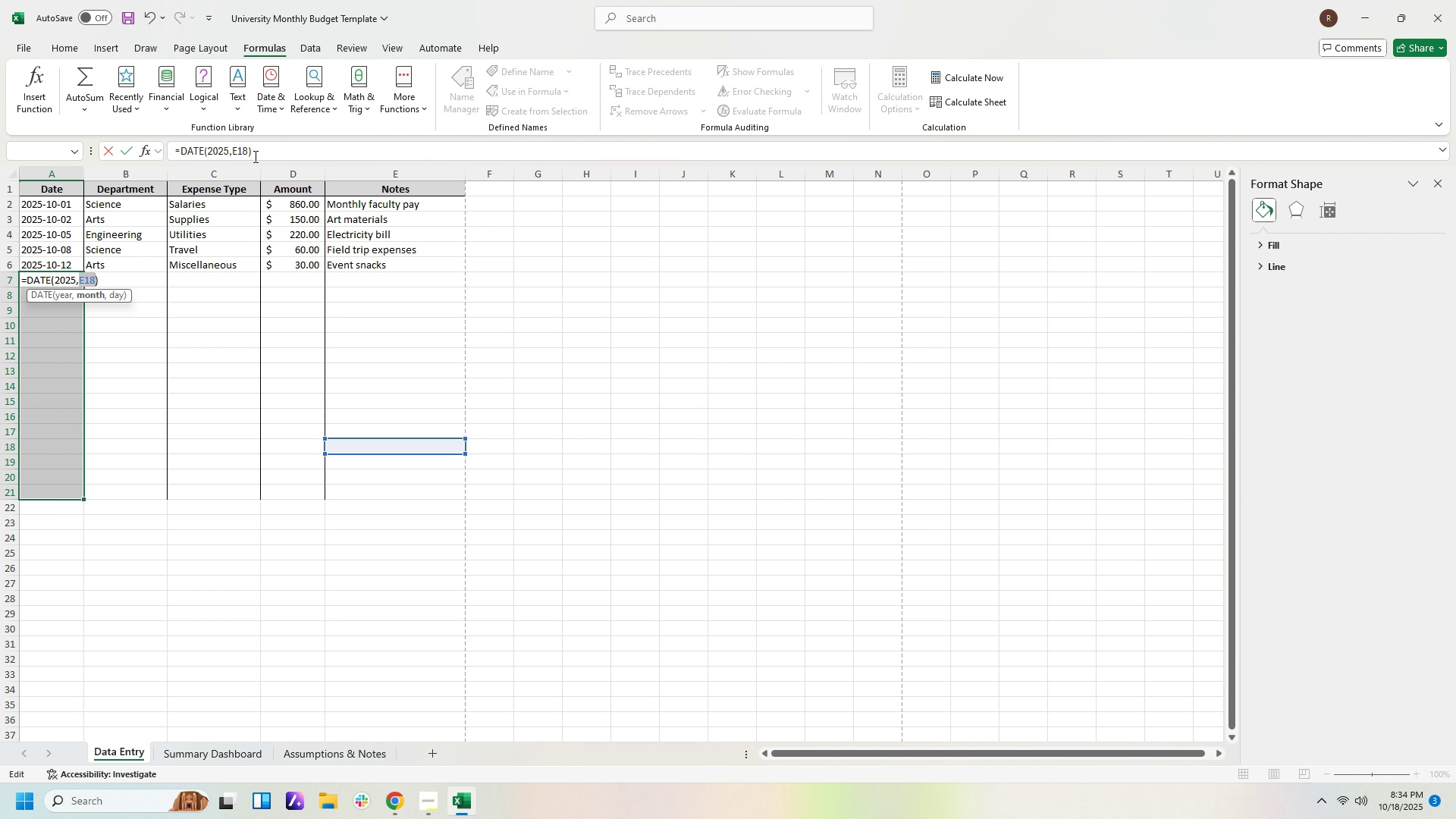 
left_click([254, 156])
 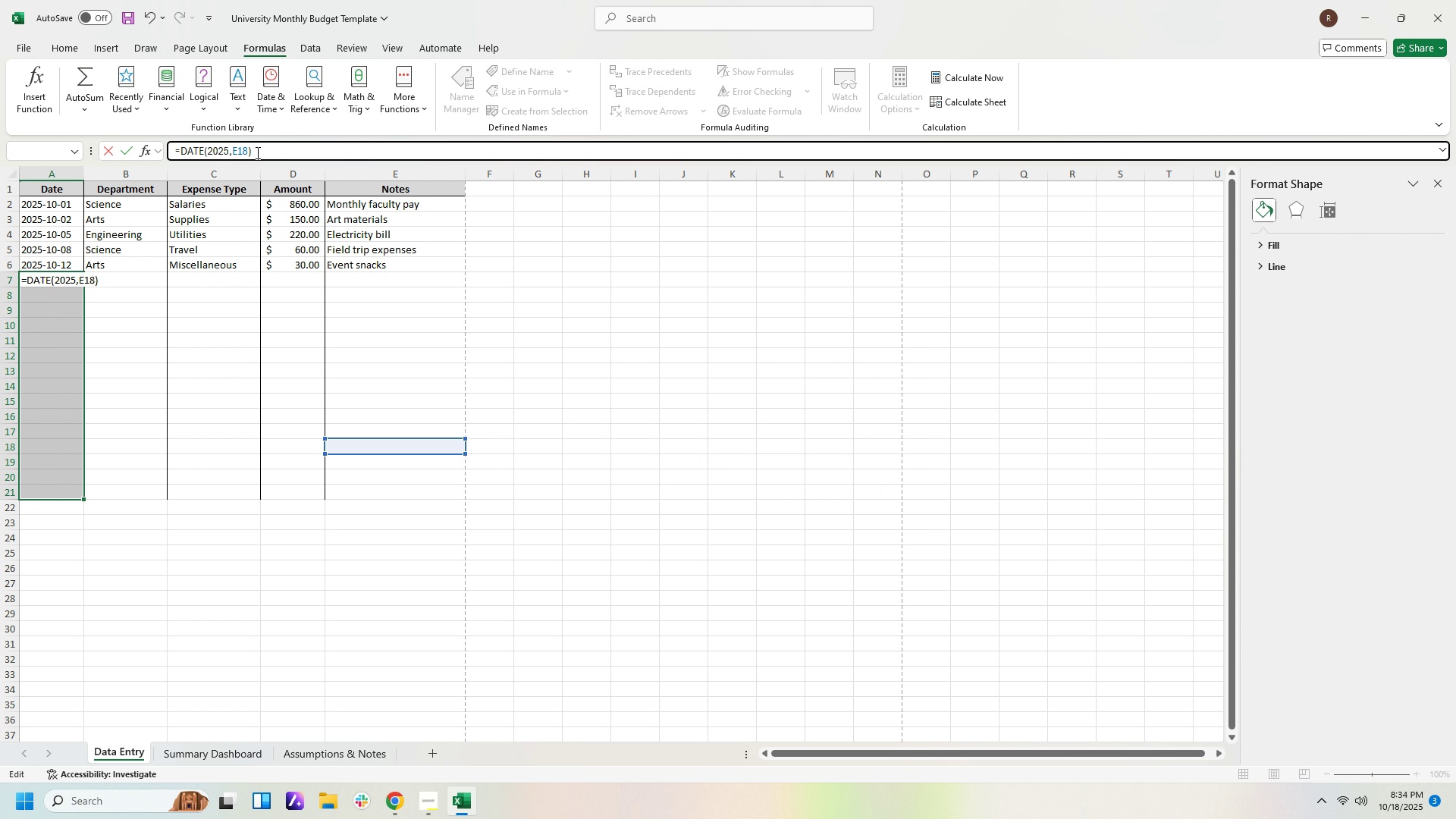 
left_click_drag(start_coordinate=[265, 152], to_coordinate=[0, 140])
 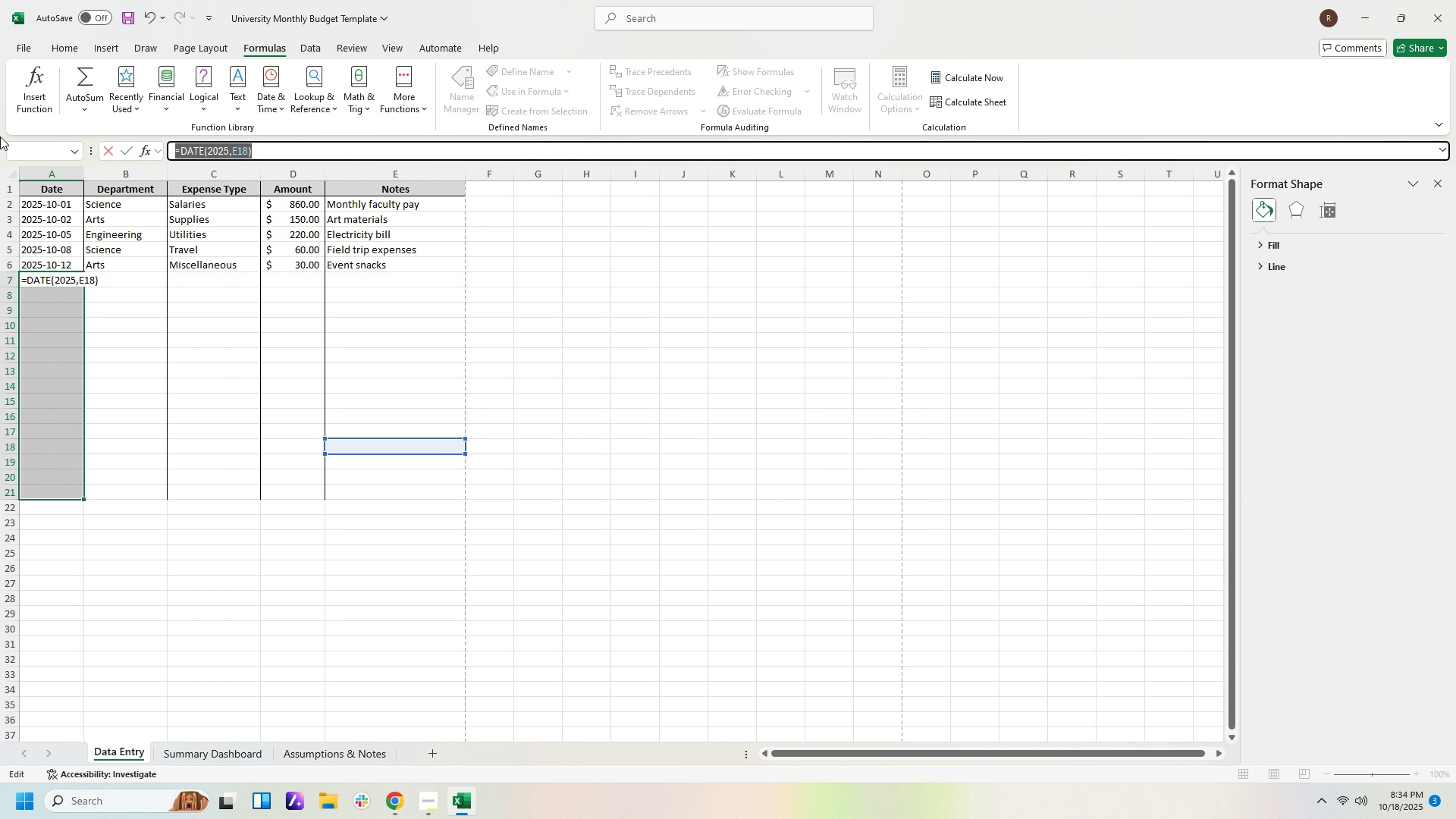 
key(Delete)
 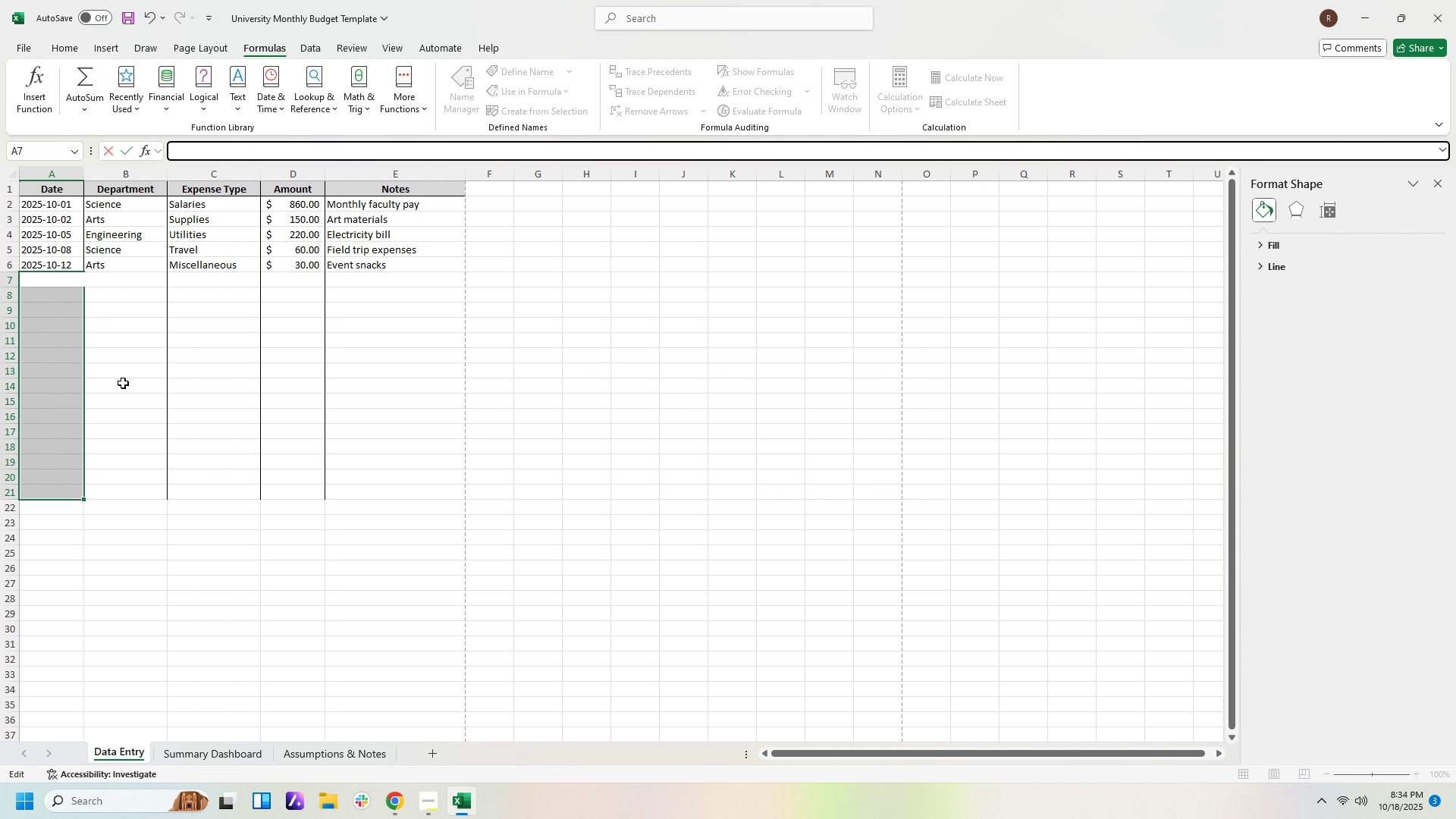 
left_click([123, 383])
 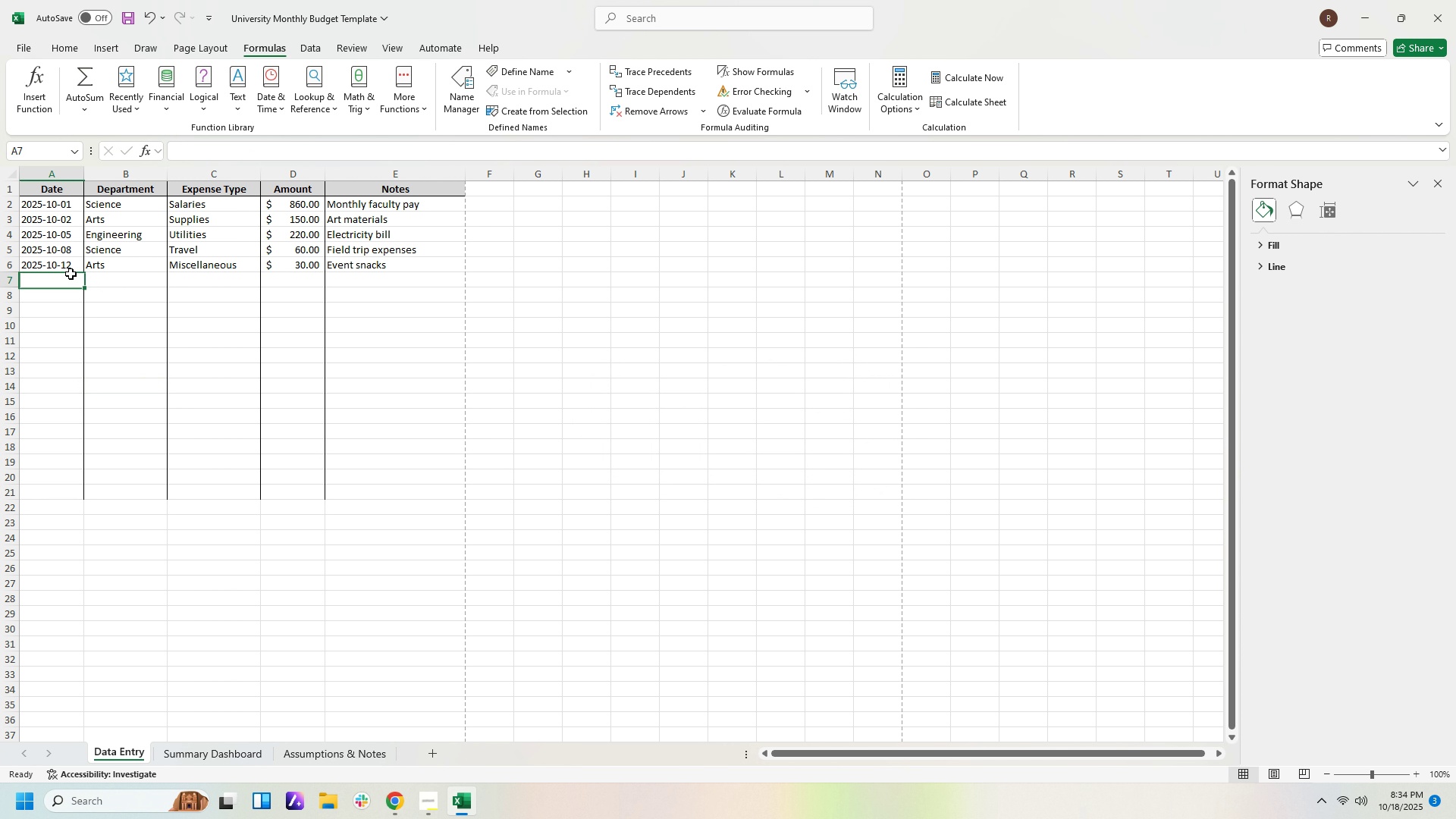 
left_click_drag(start_coordinate=[71, 274], to_coordinate=[70, 487])
 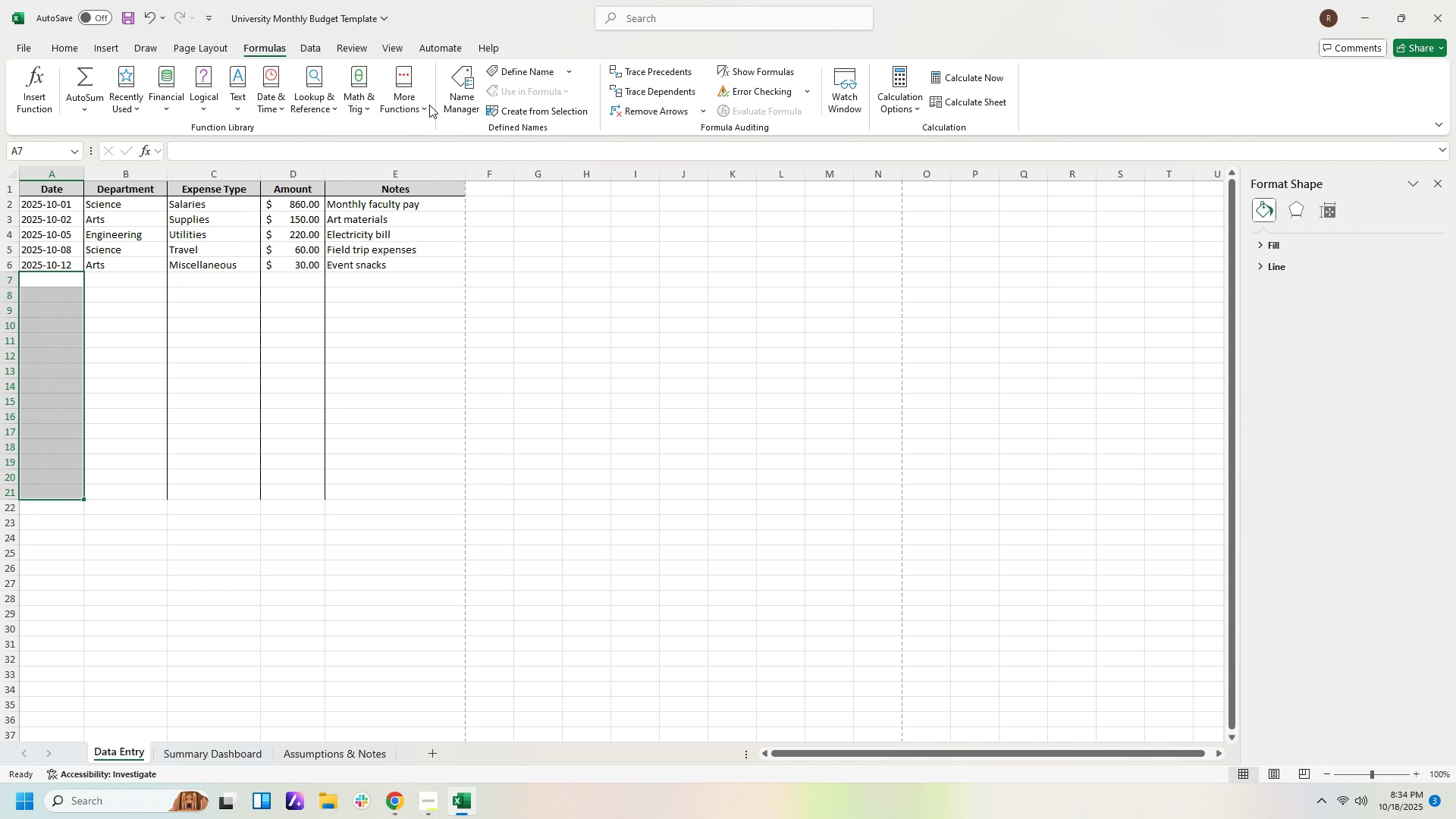 
left_click([428, 105])
 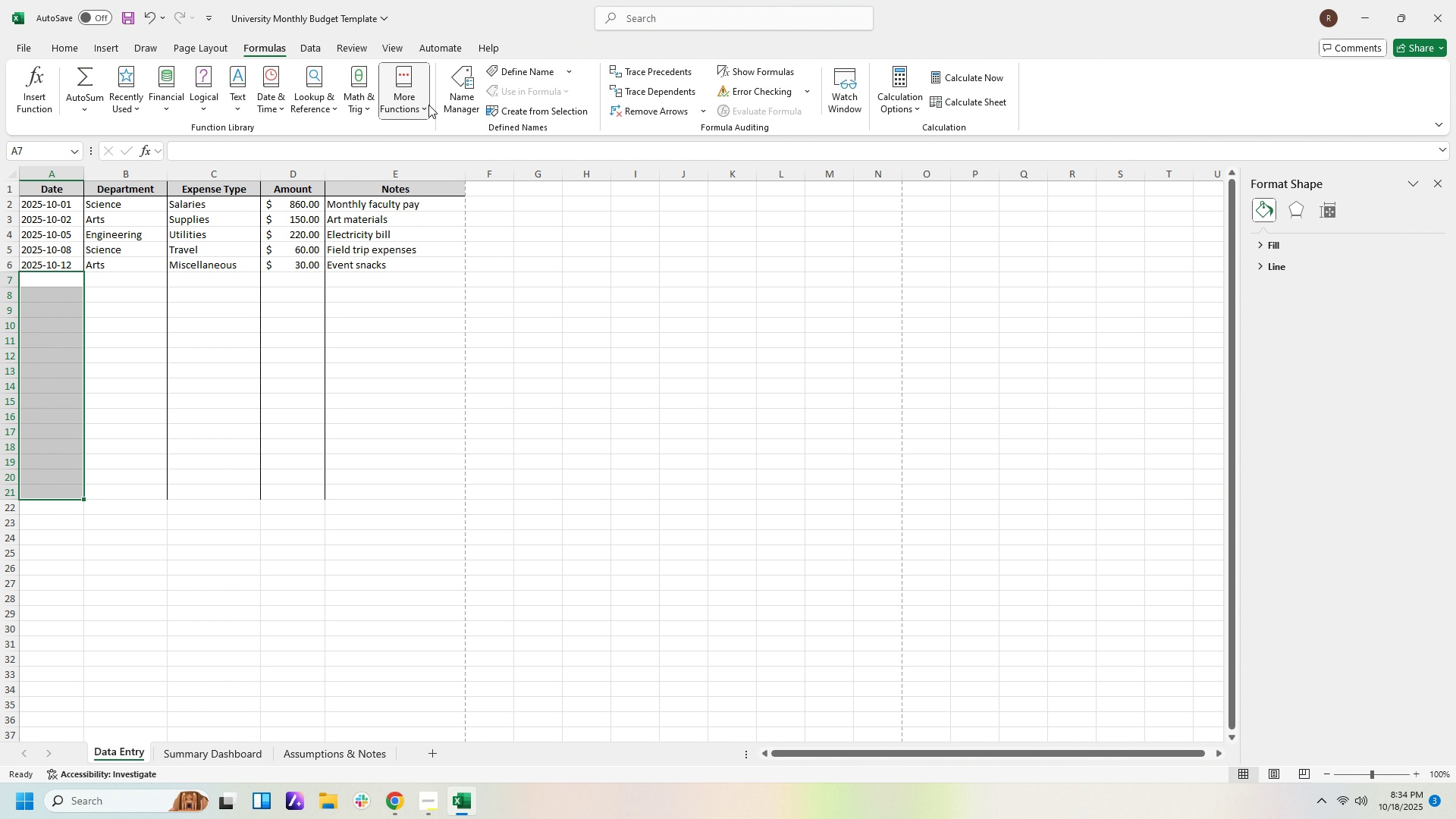 
left_click([428, 105])
 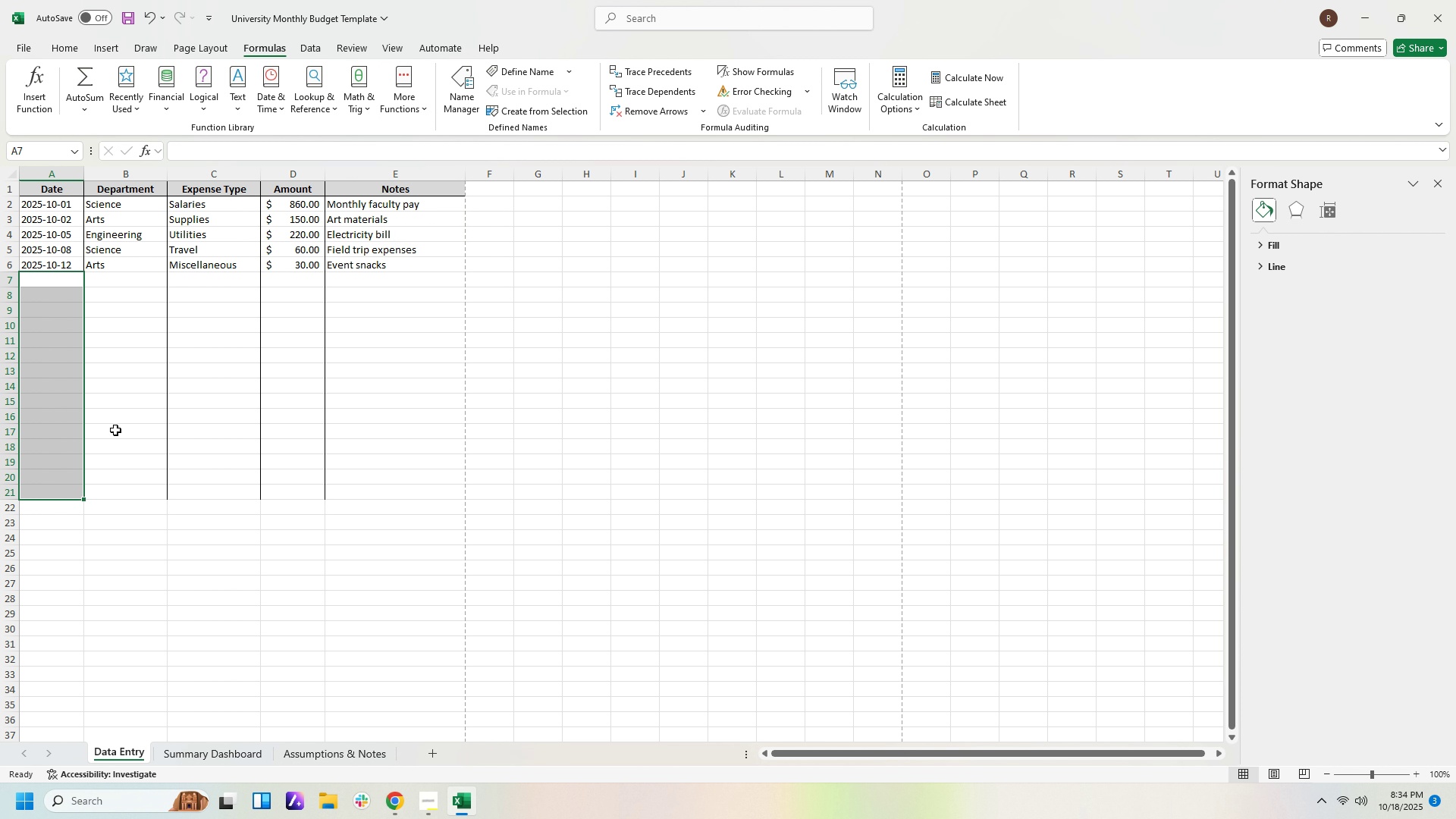 
right_click([53, 403])
 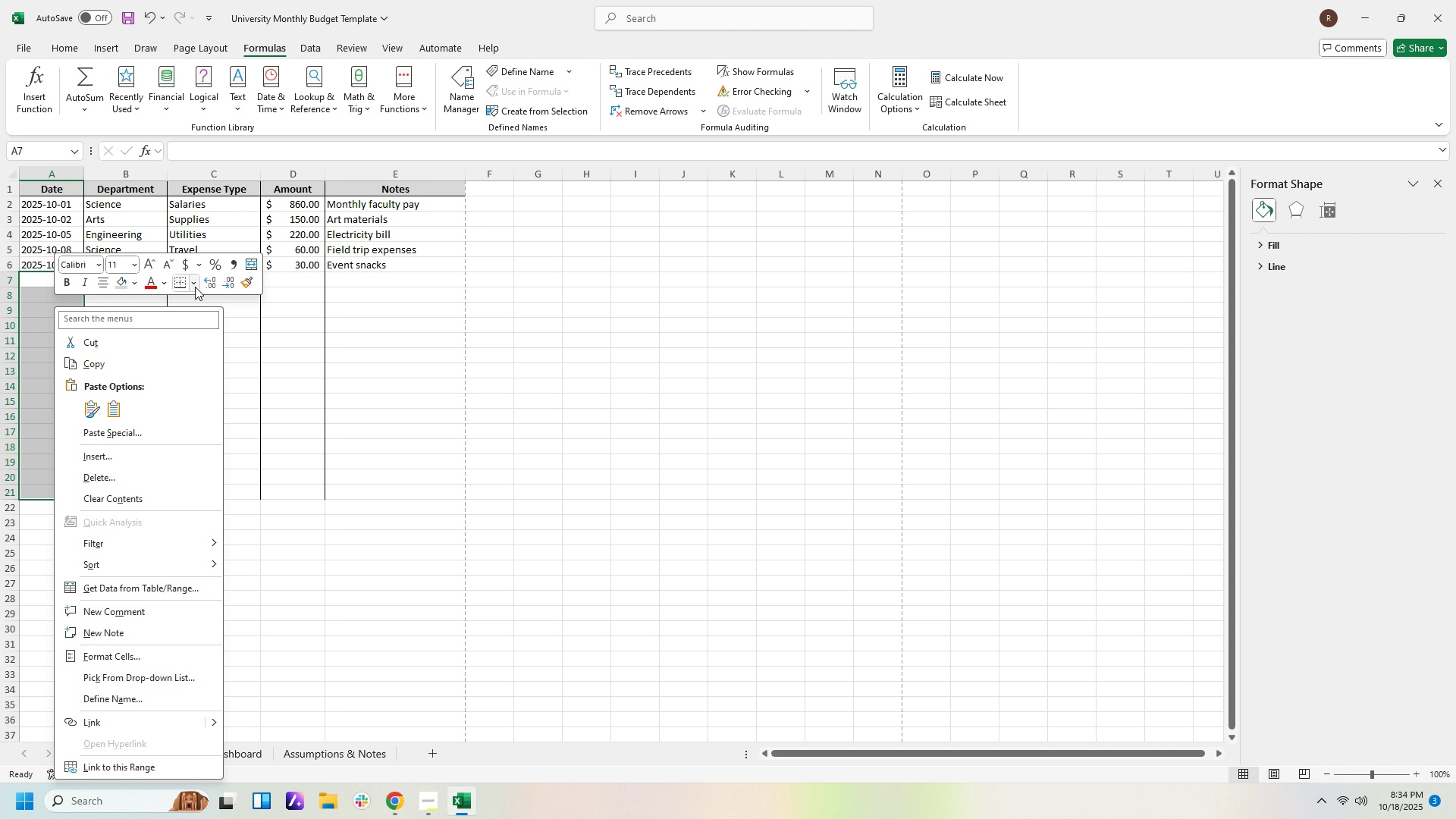 
wait(15.83)
 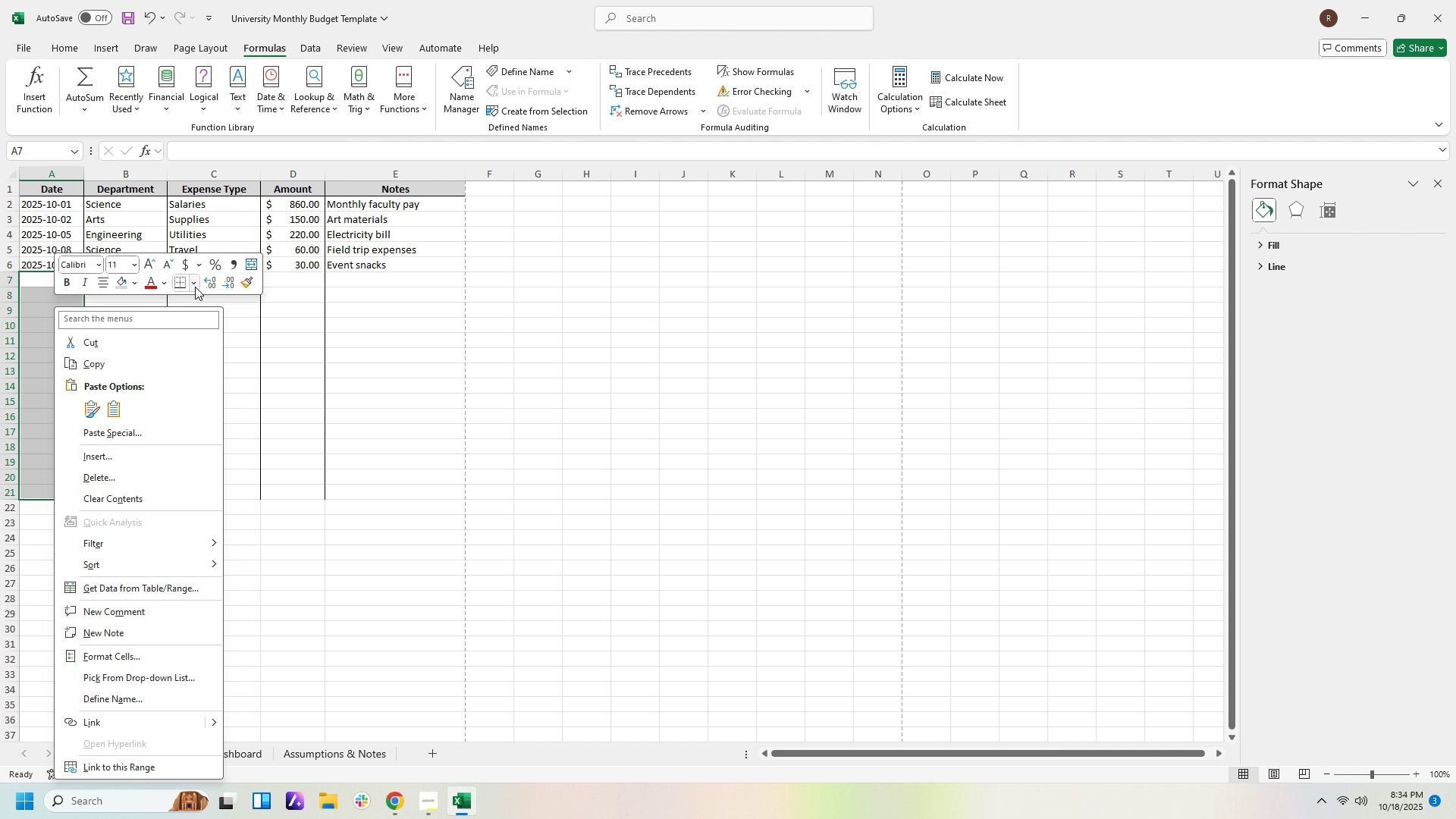 
left_click([69, 52])
 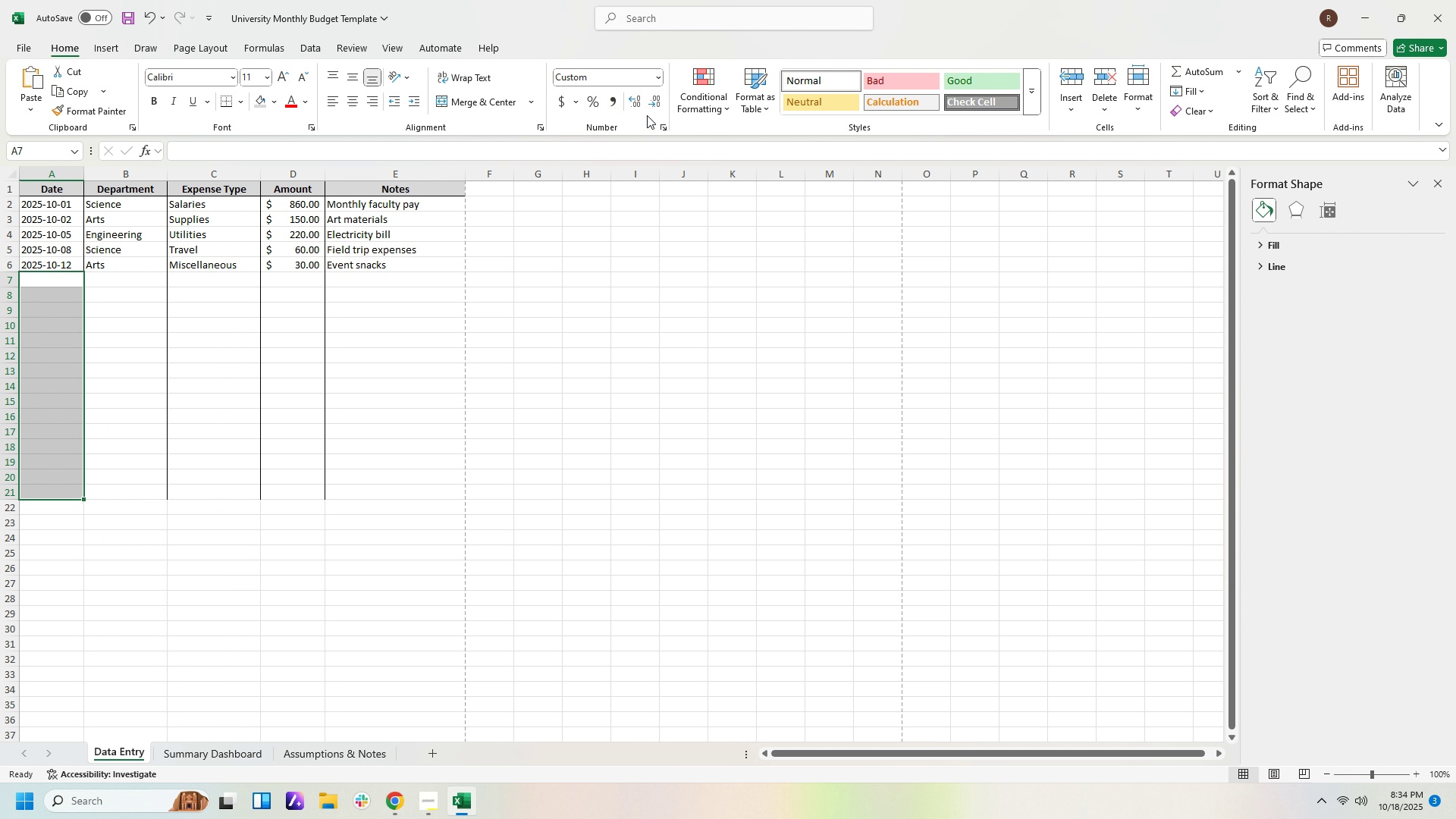 
mouse_move([659, 94])
 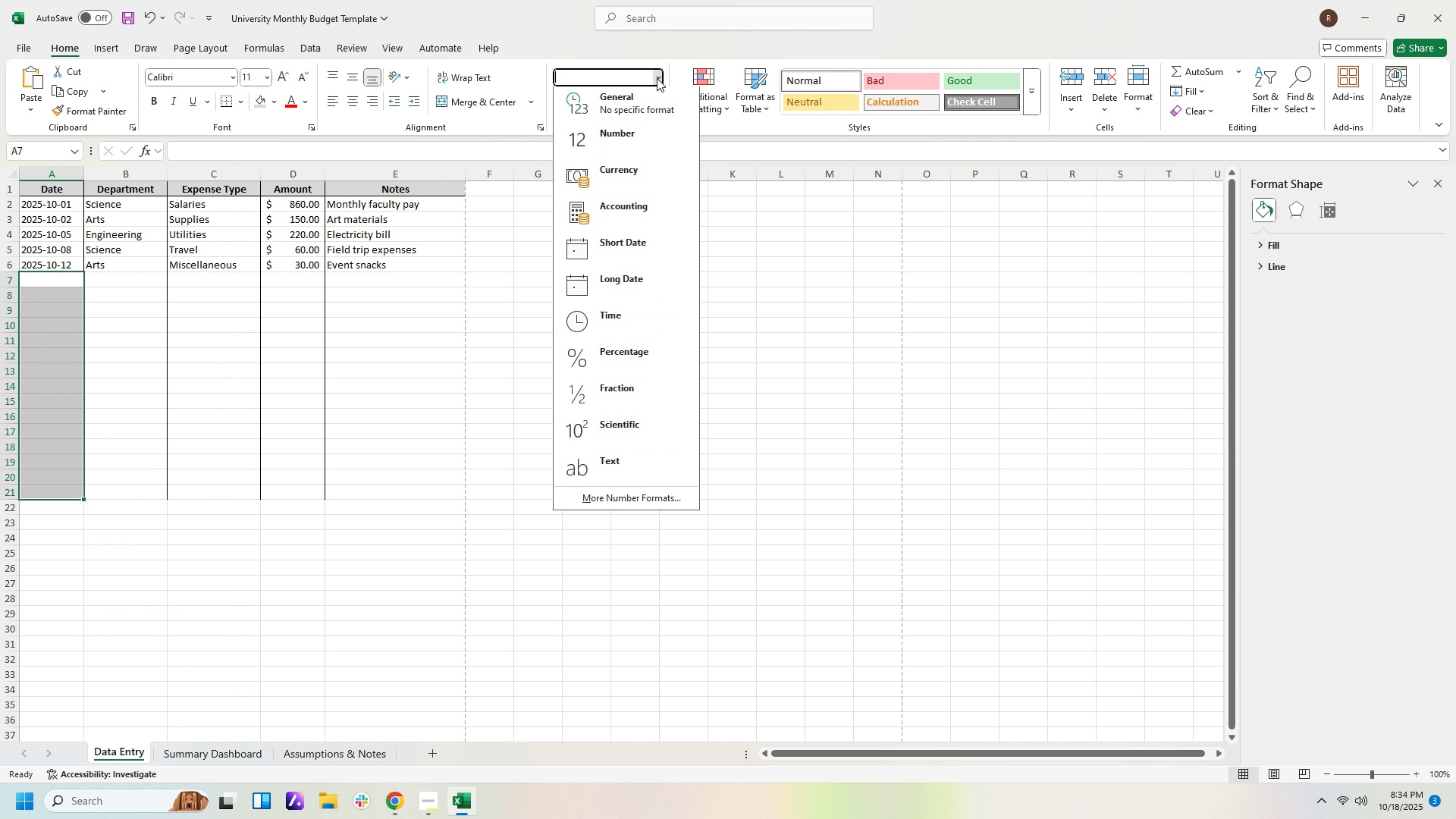 
left_click([657, 78])
 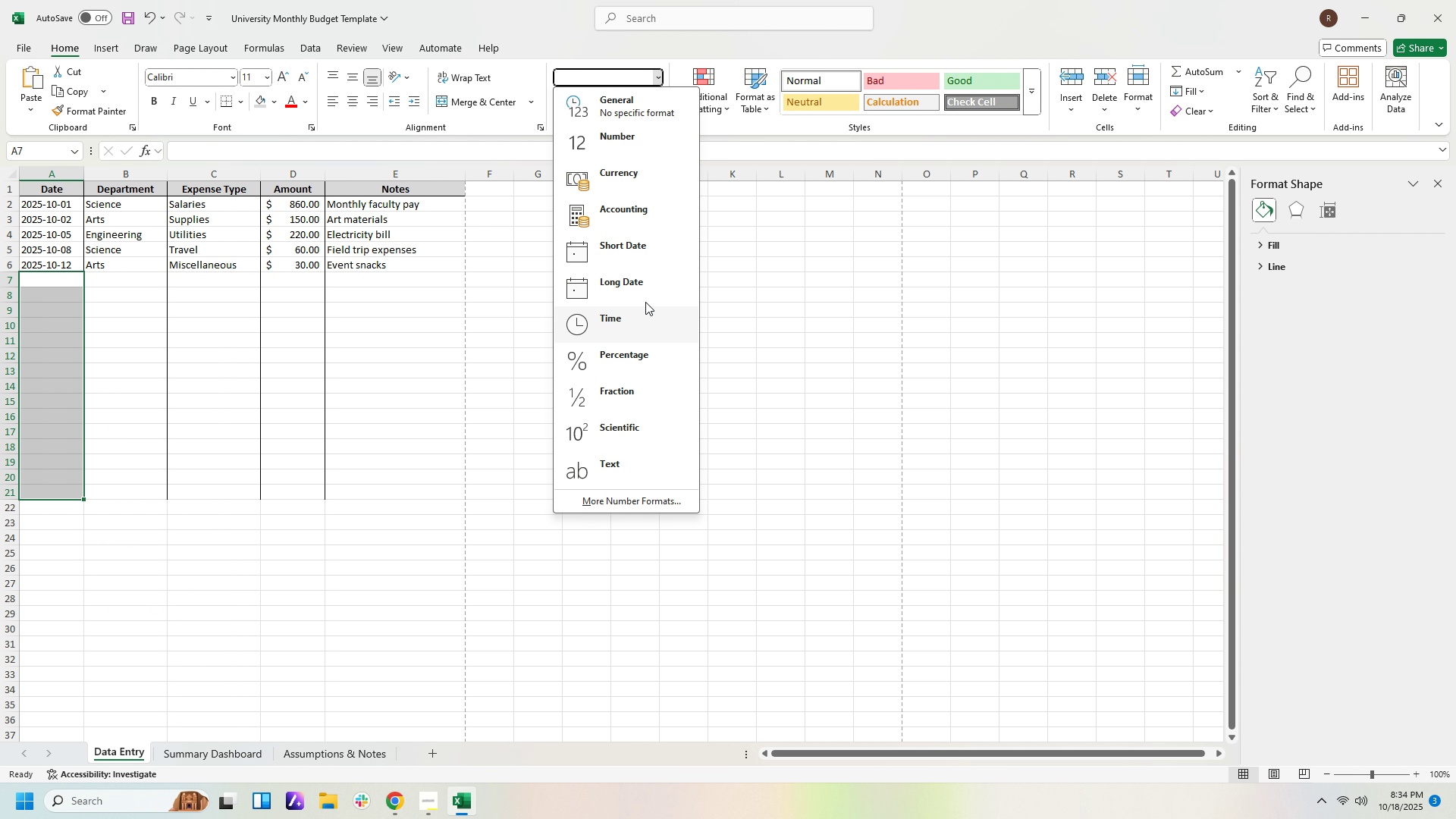 
left_click([648, 284])
 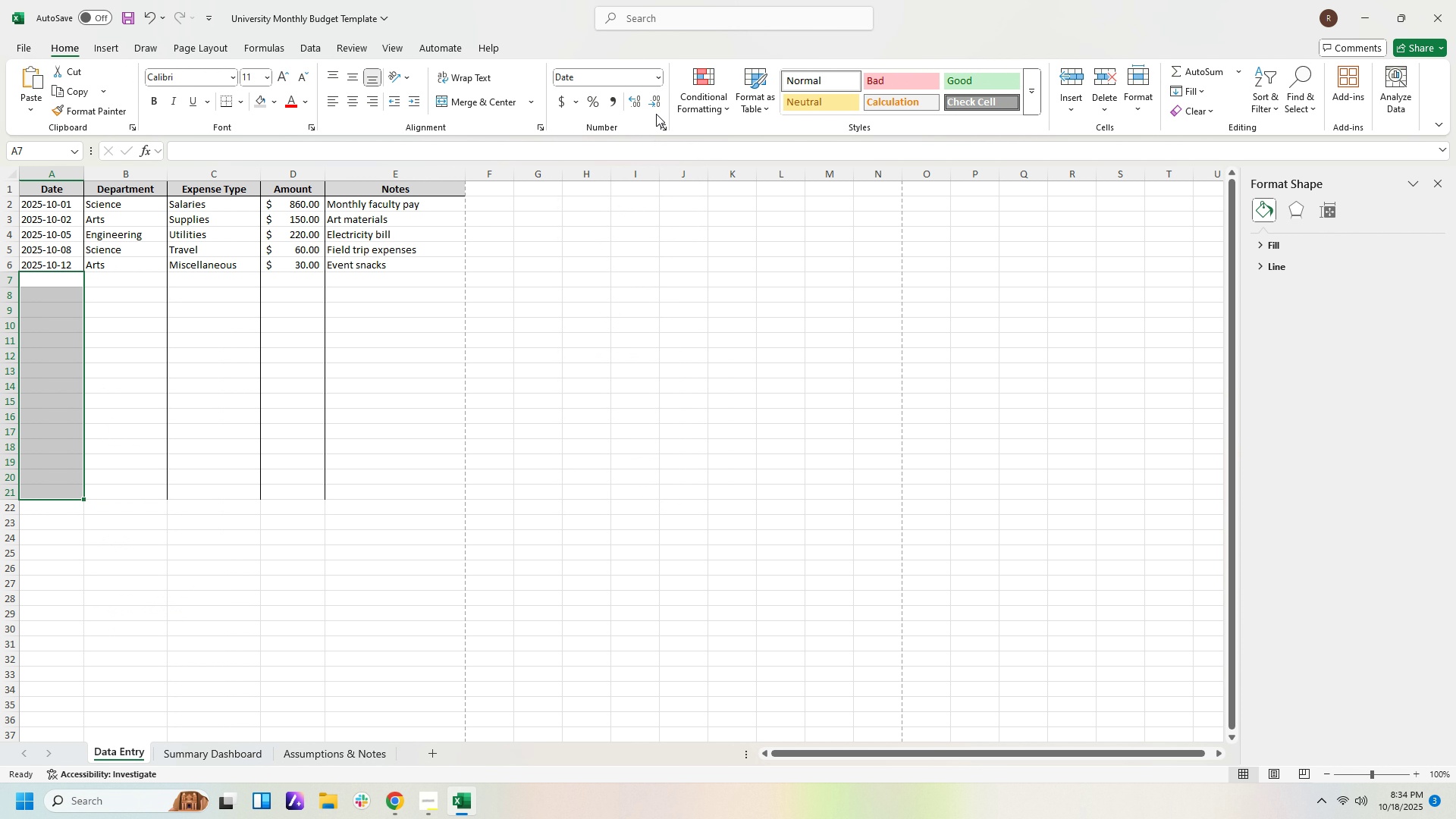 
left_click([652, 77])
 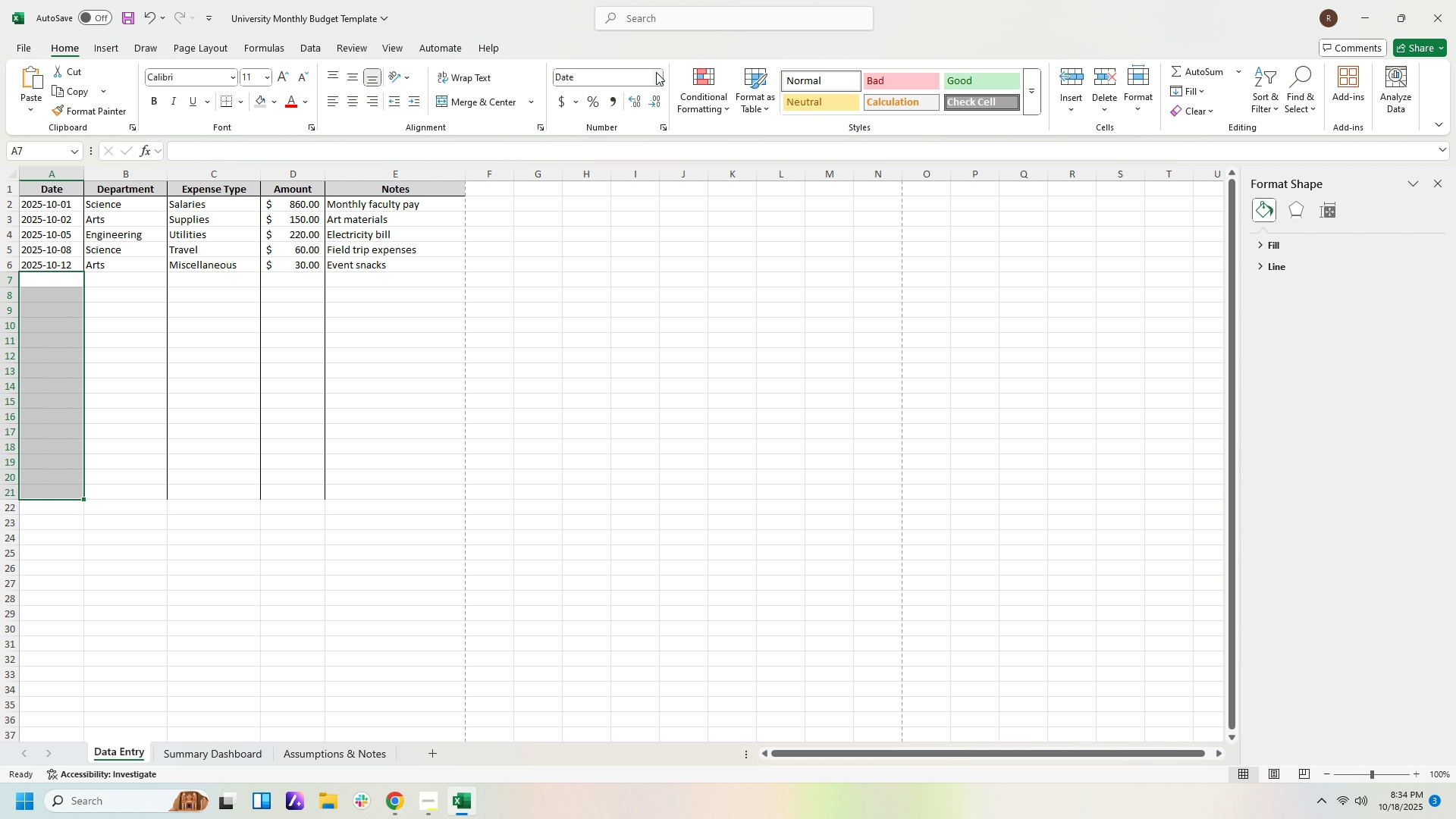 
left_click([652, 73])
 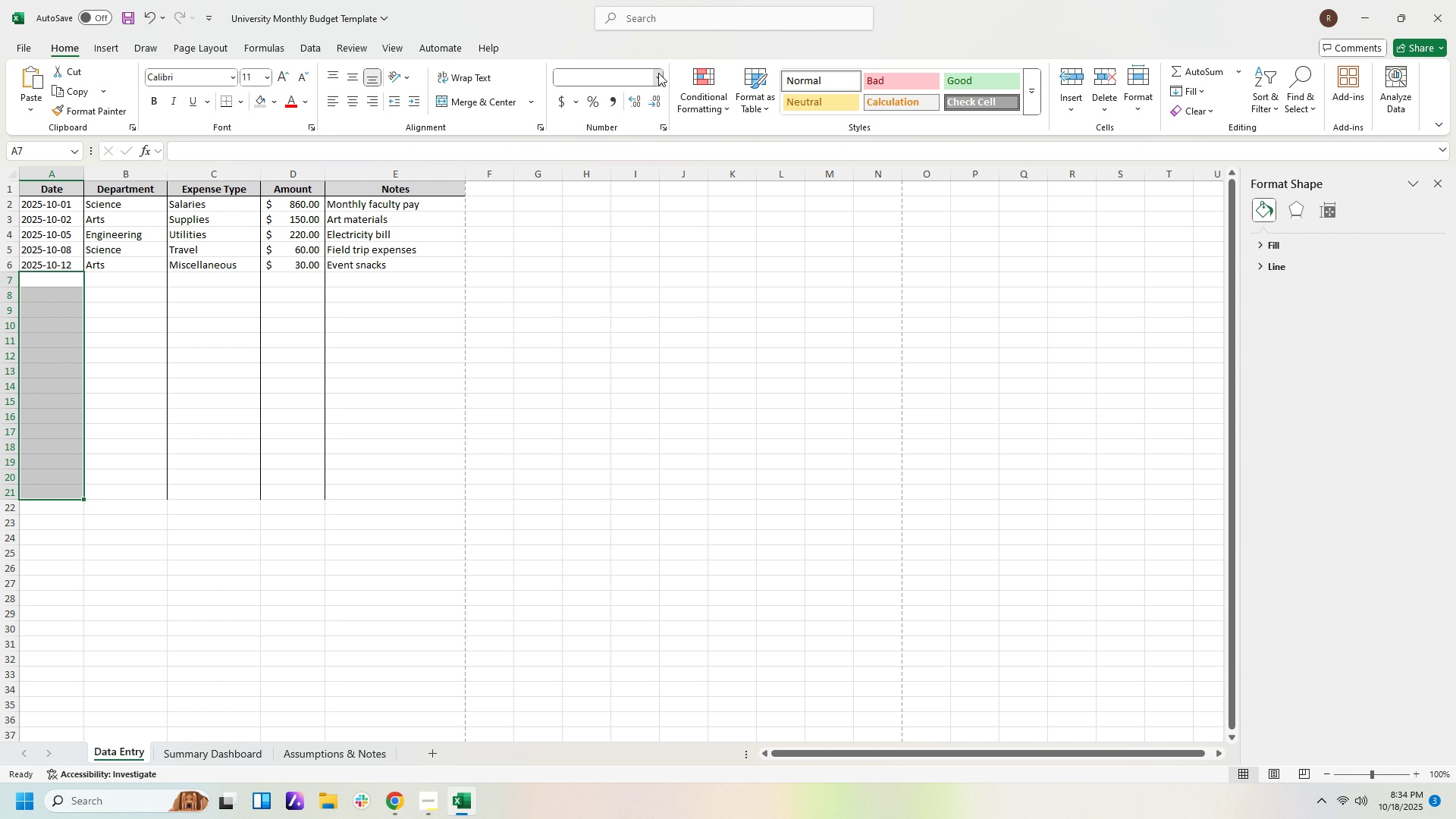 
left_click([658, 73])
 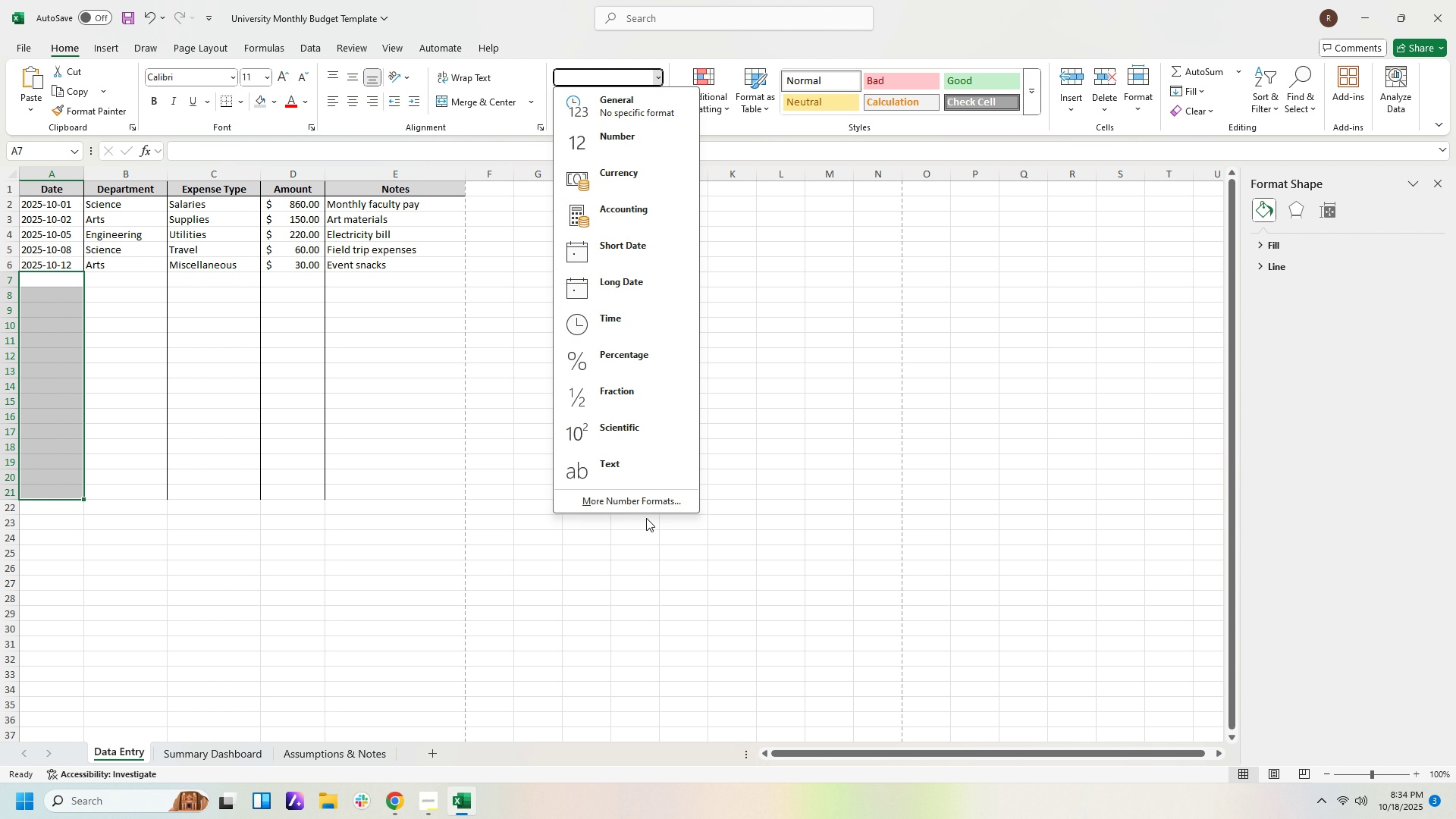 
left_click([651, 495])
 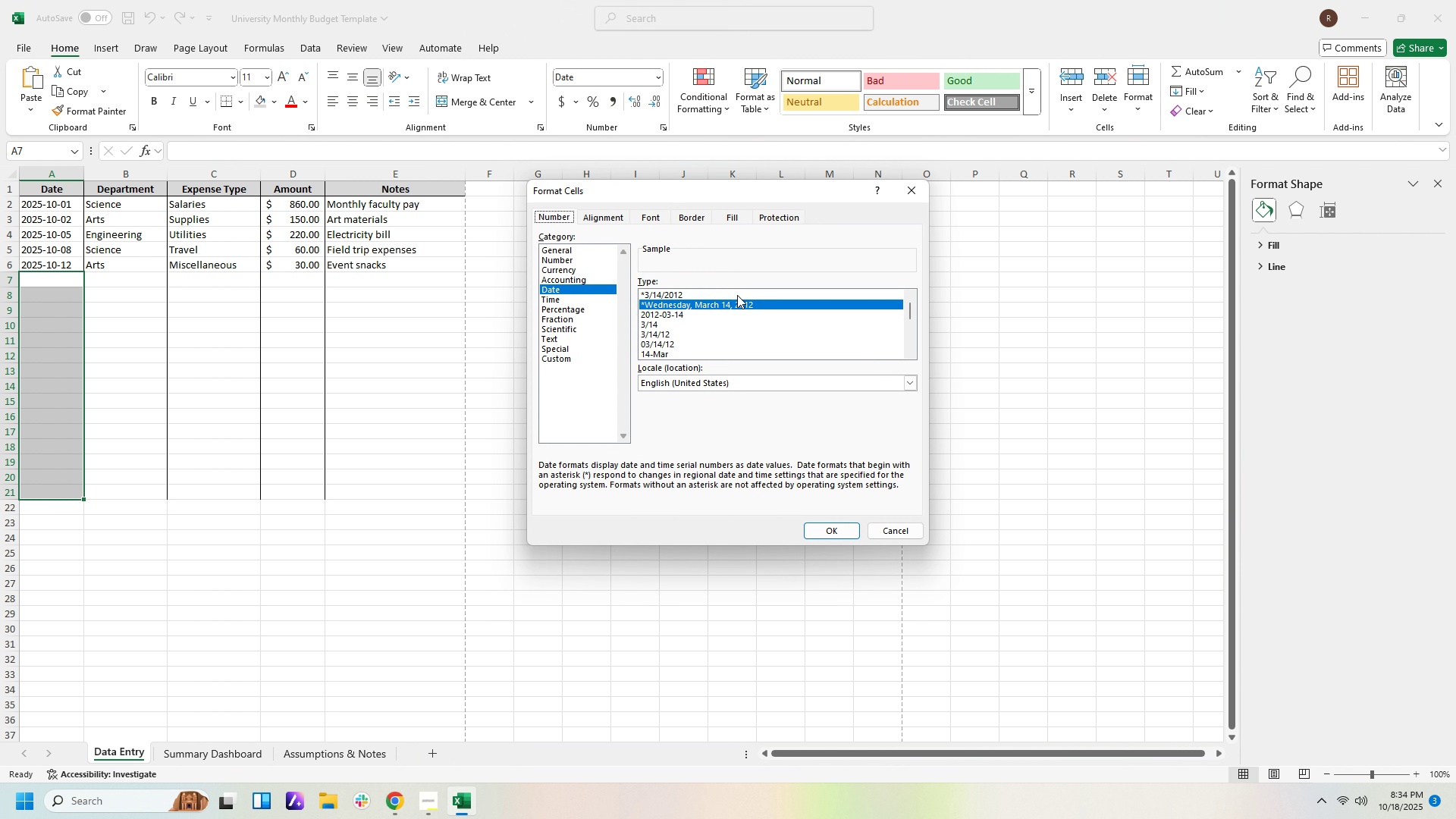 
wait(5.45)
 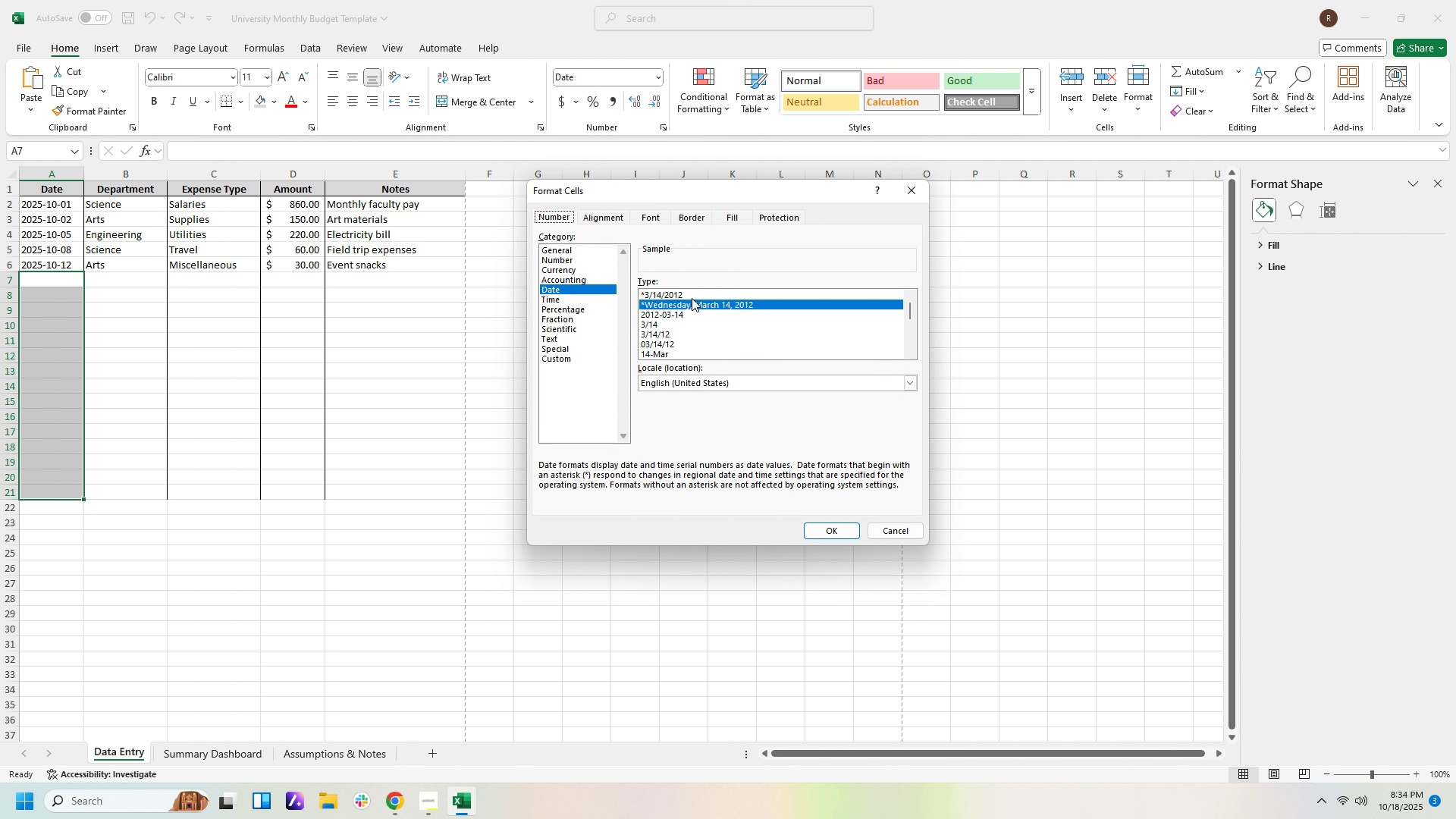 
left_click([738, 312])
 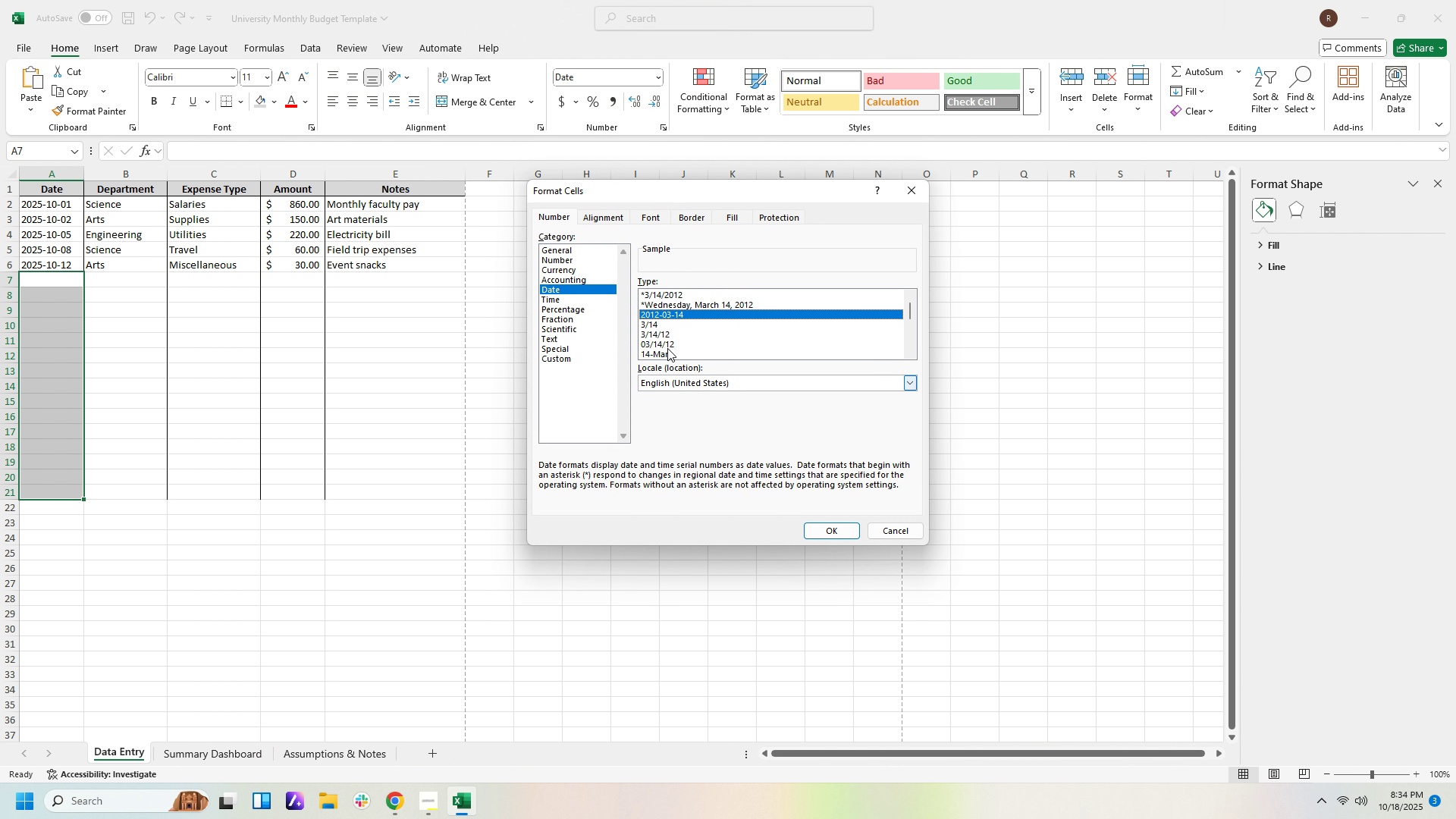 
scroll: coordinate [714, 331], scroll_direction: down, amount: 7.0
 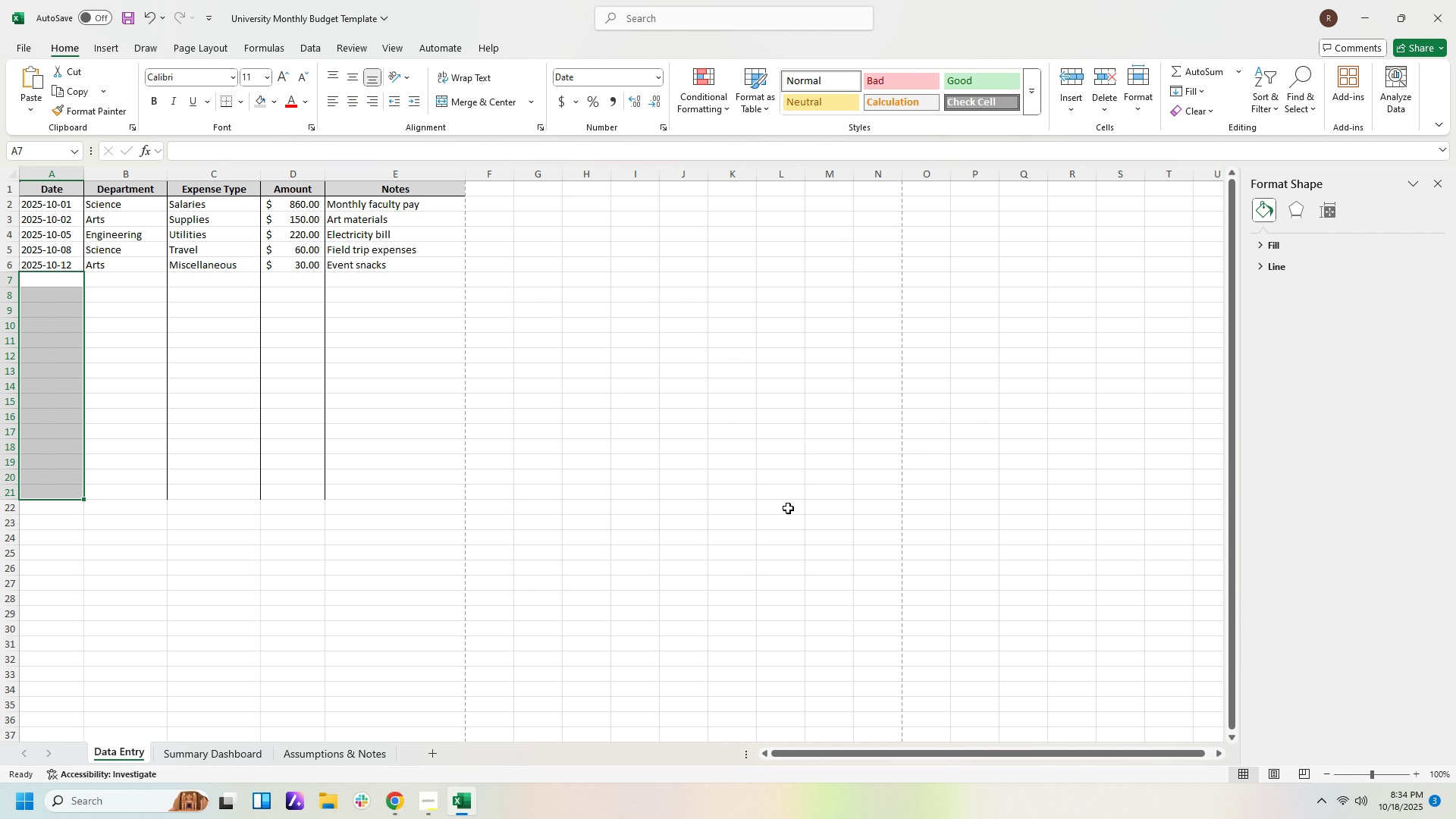 
left_click([683, 469])
 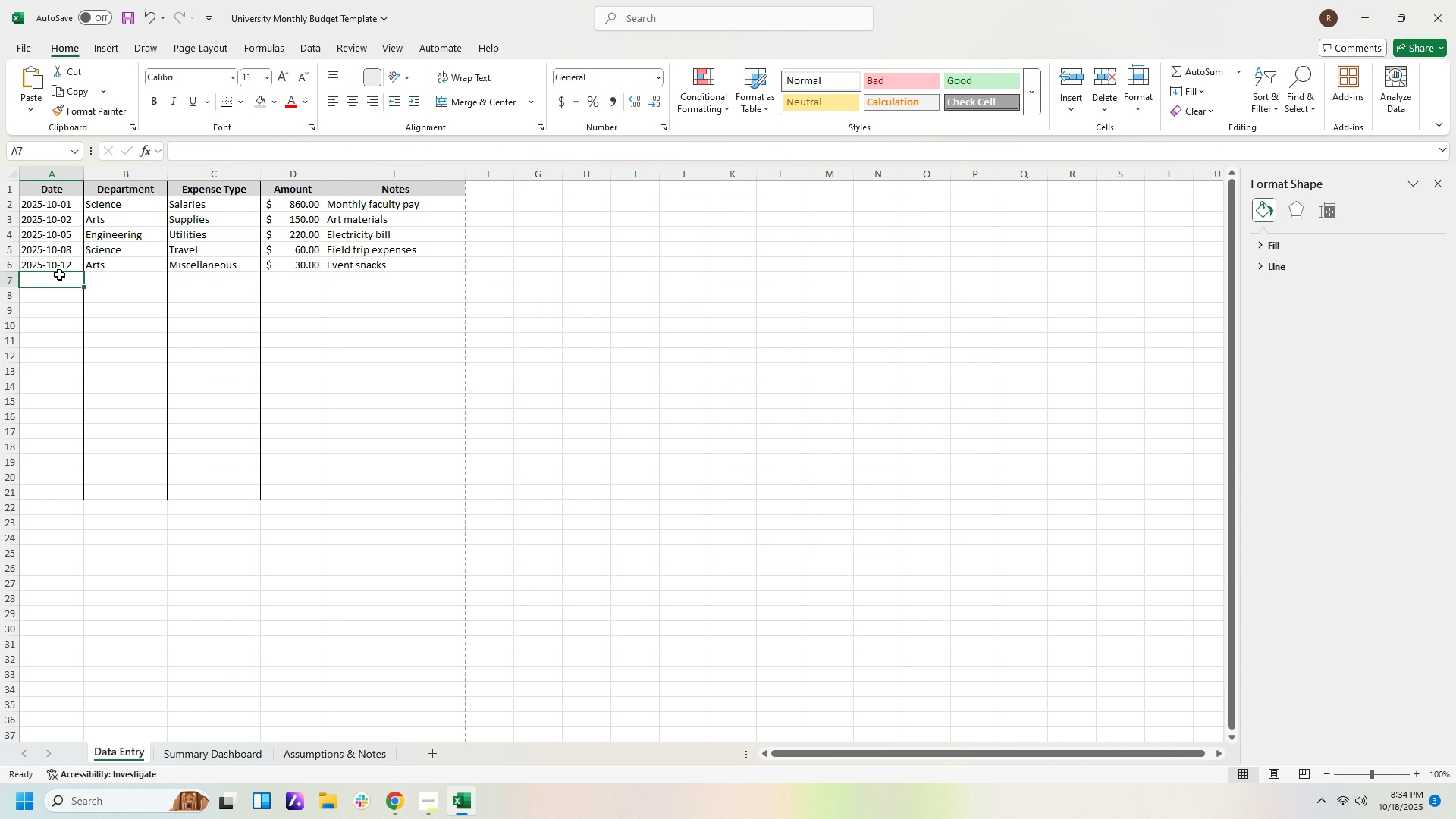 
left_click([59, 275])
 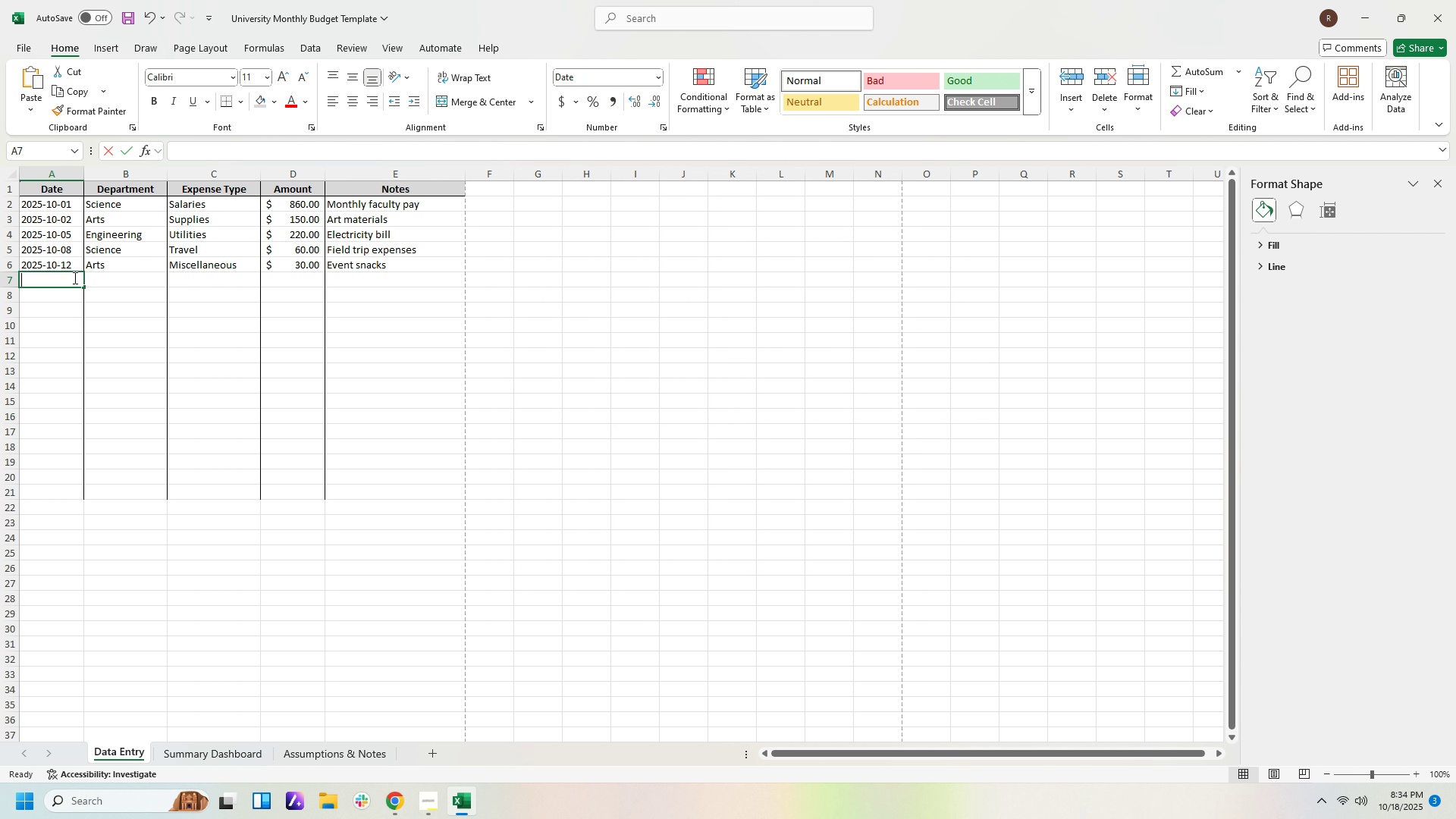 
type(oct 14)
 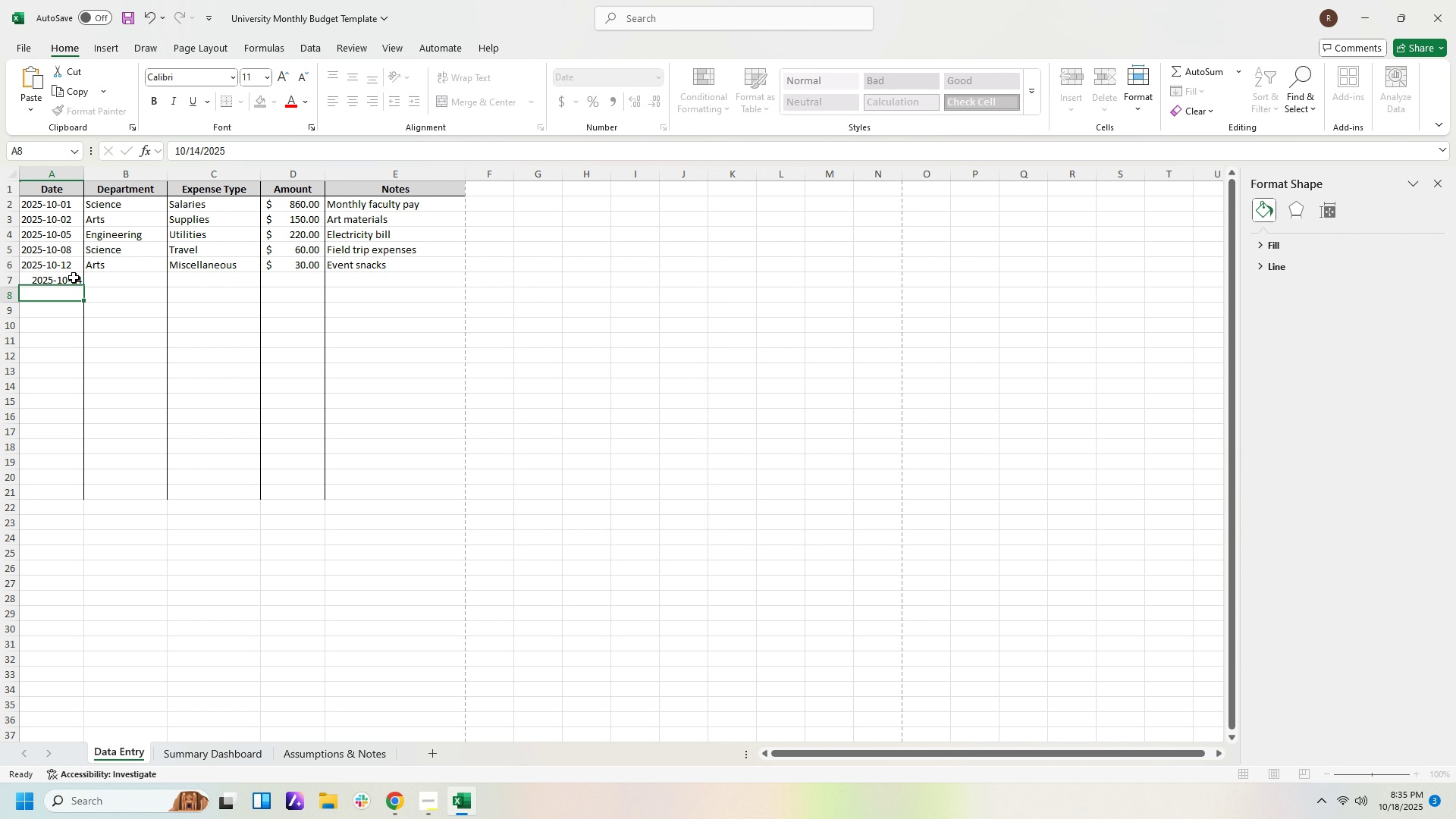 
key(ArrowDown)
 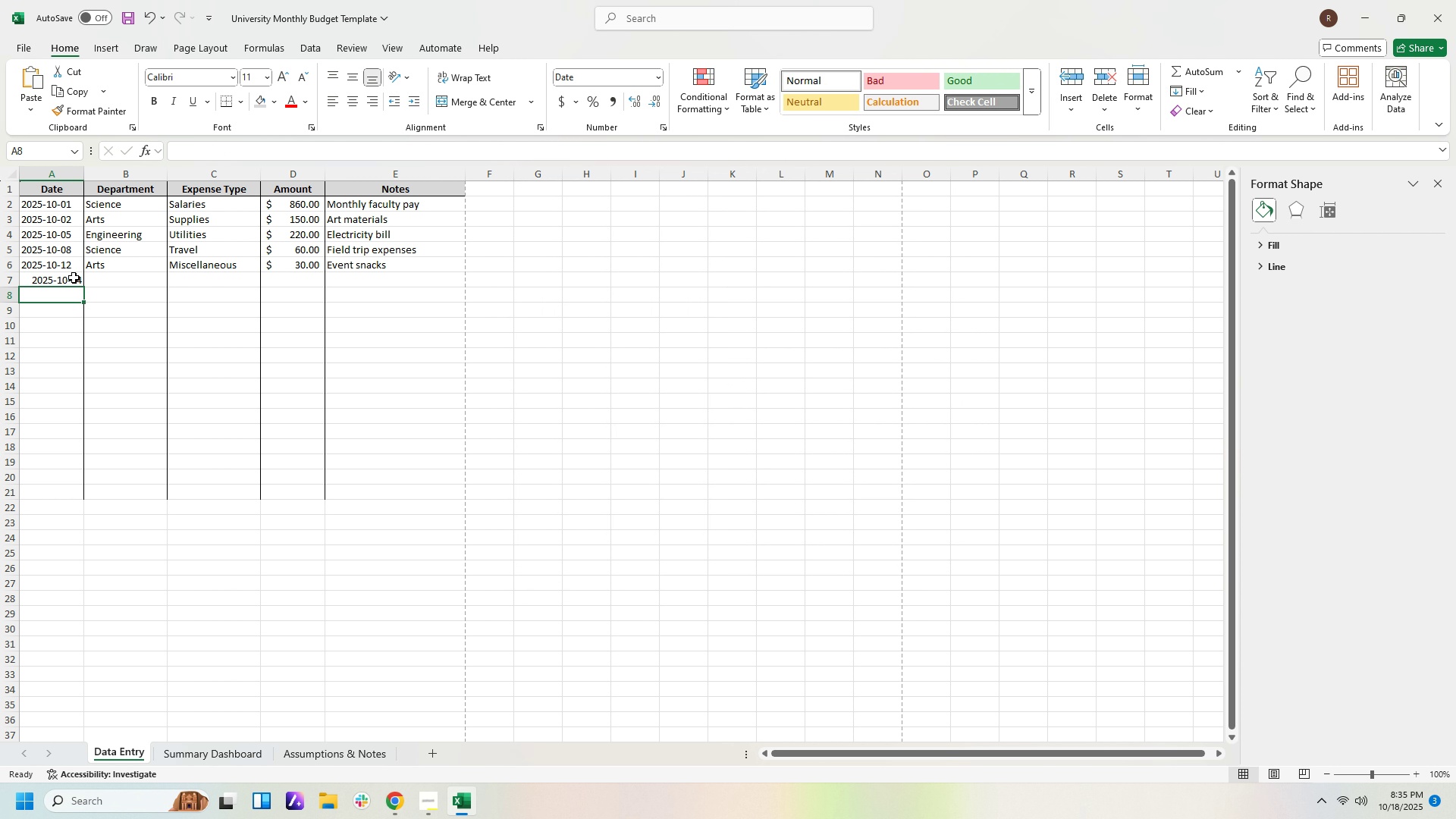 
key(ArrowUp)
 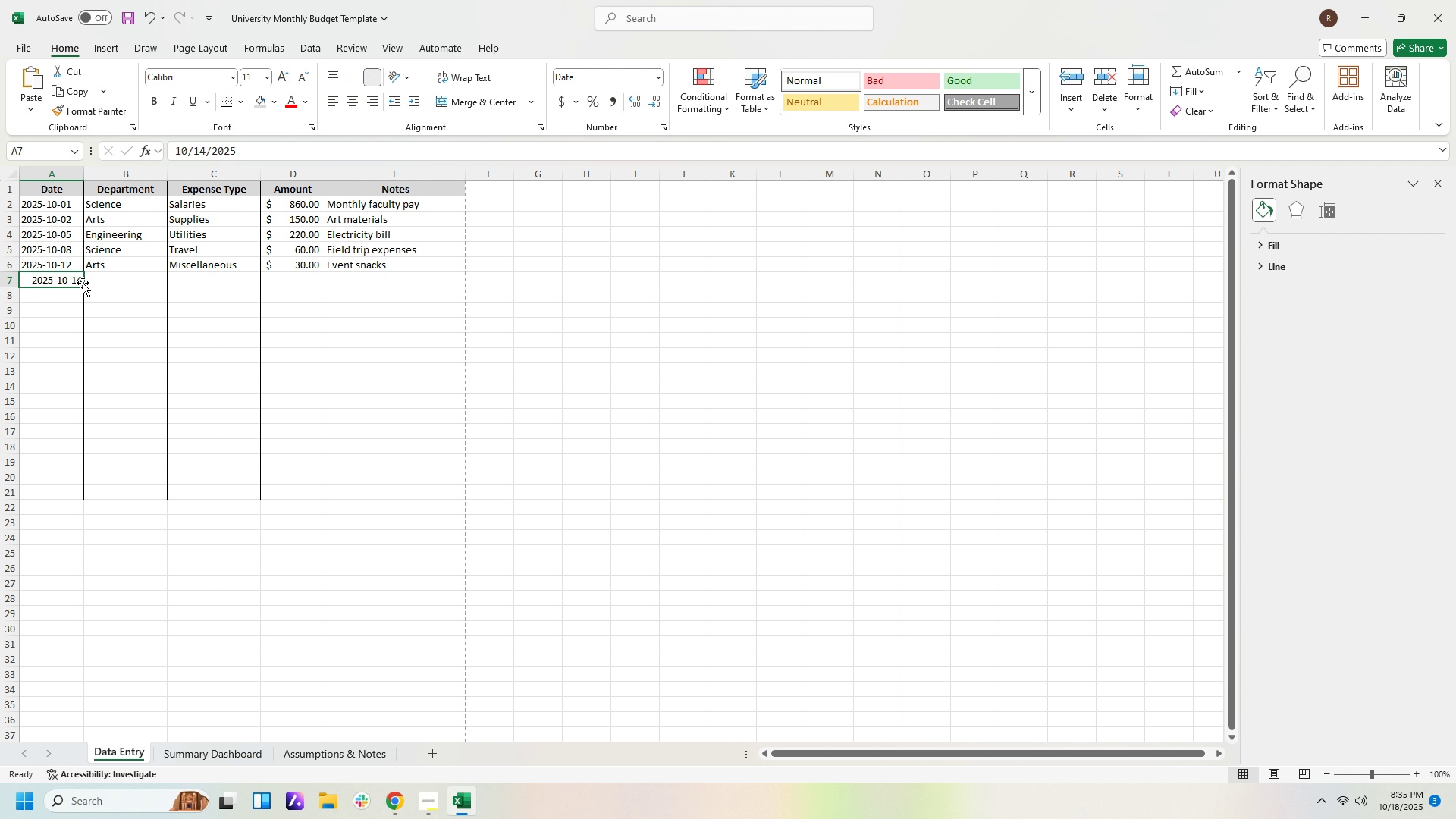 
left_click([77, 278])
 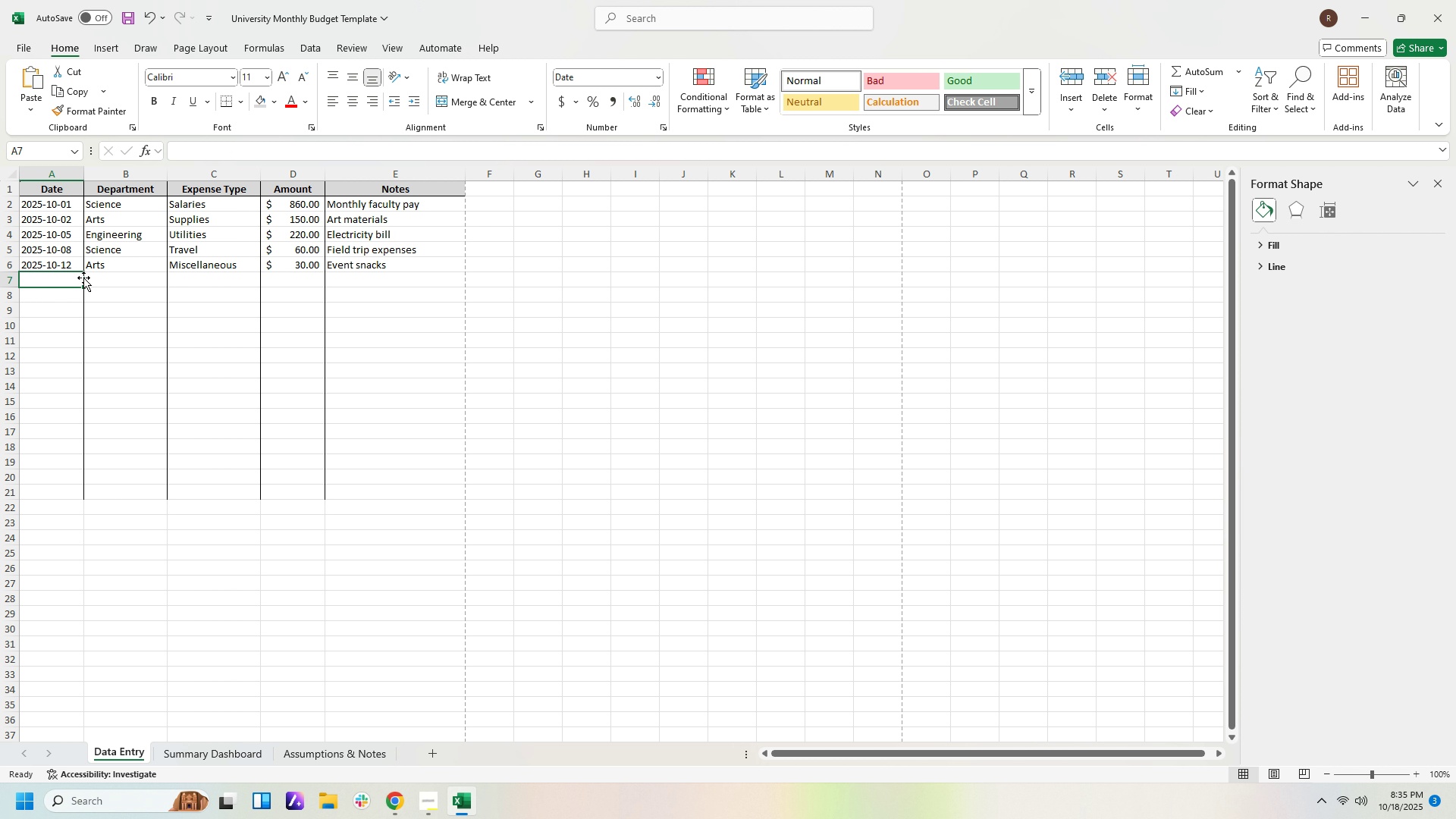 
key(Delete)
 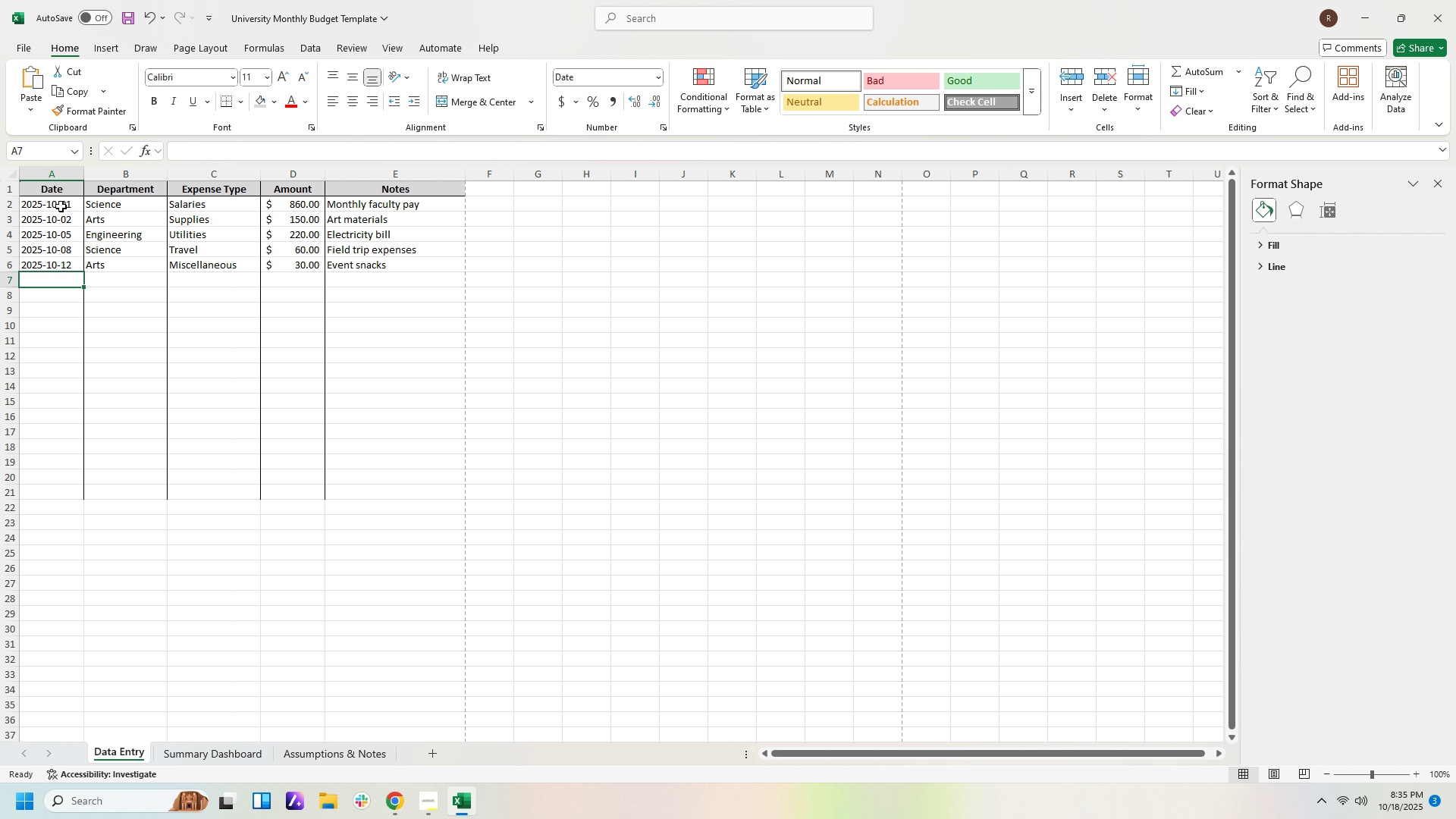 
left_click_drag(start_coordinate=[61, 203], to_coordinate=[66, 495])
 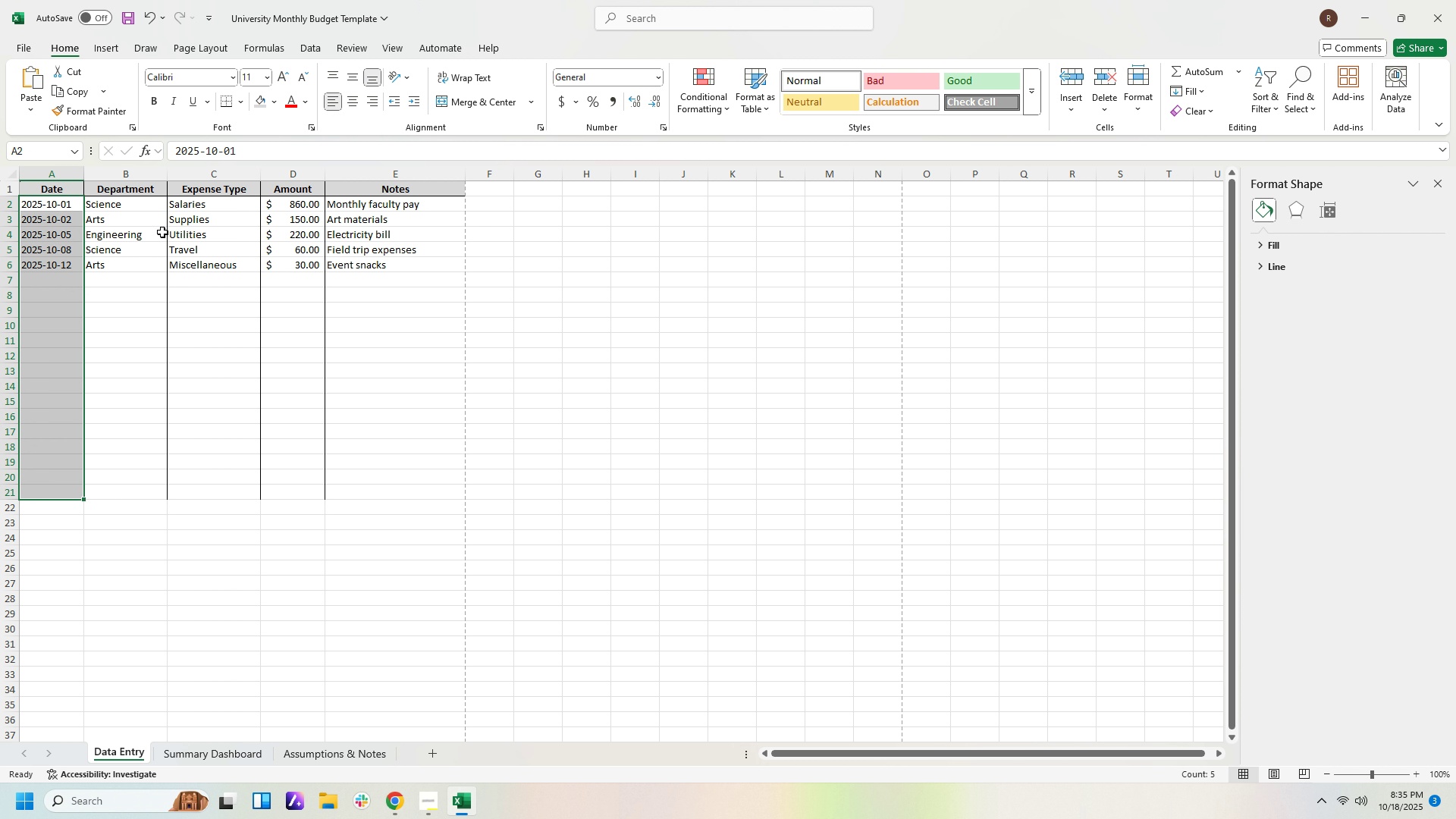 
left_click_drag(start_coordinate=[144, 206], to_coordinate=[150, 495])
 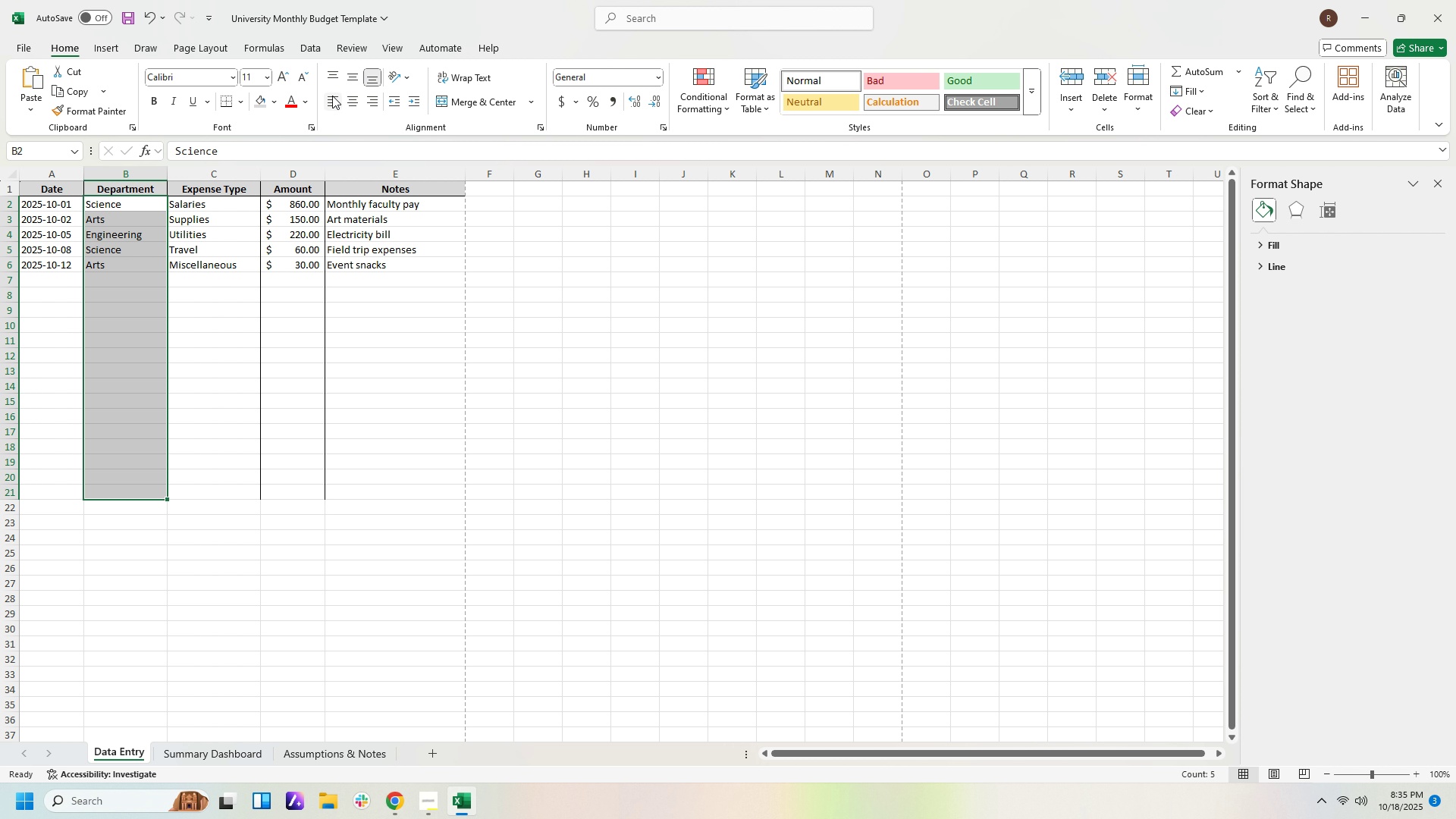 
left_click([332, 96])
 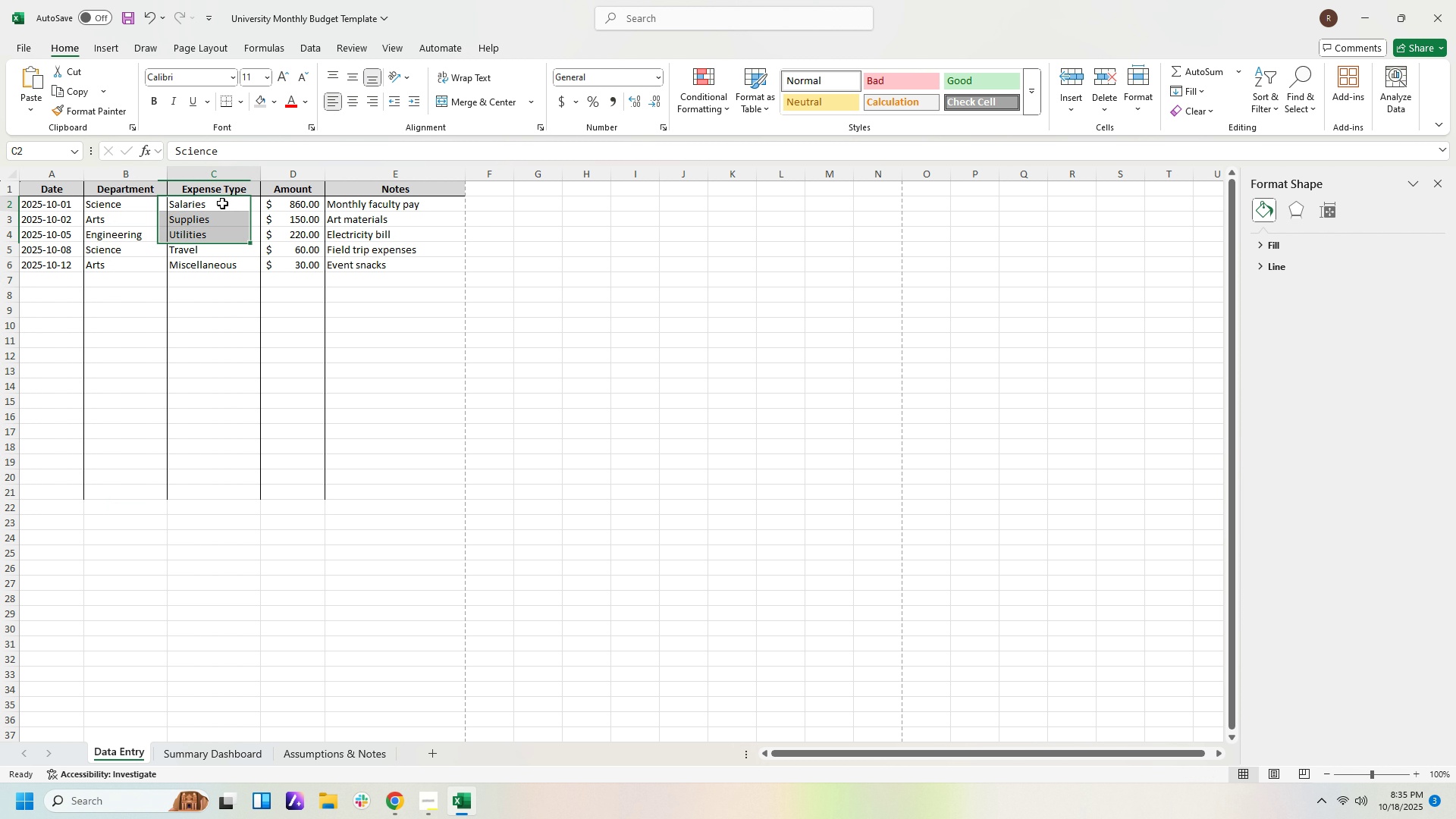 
left_click_drag(start_coordinate=[222, 203], to_coordinate=[213, 489])
 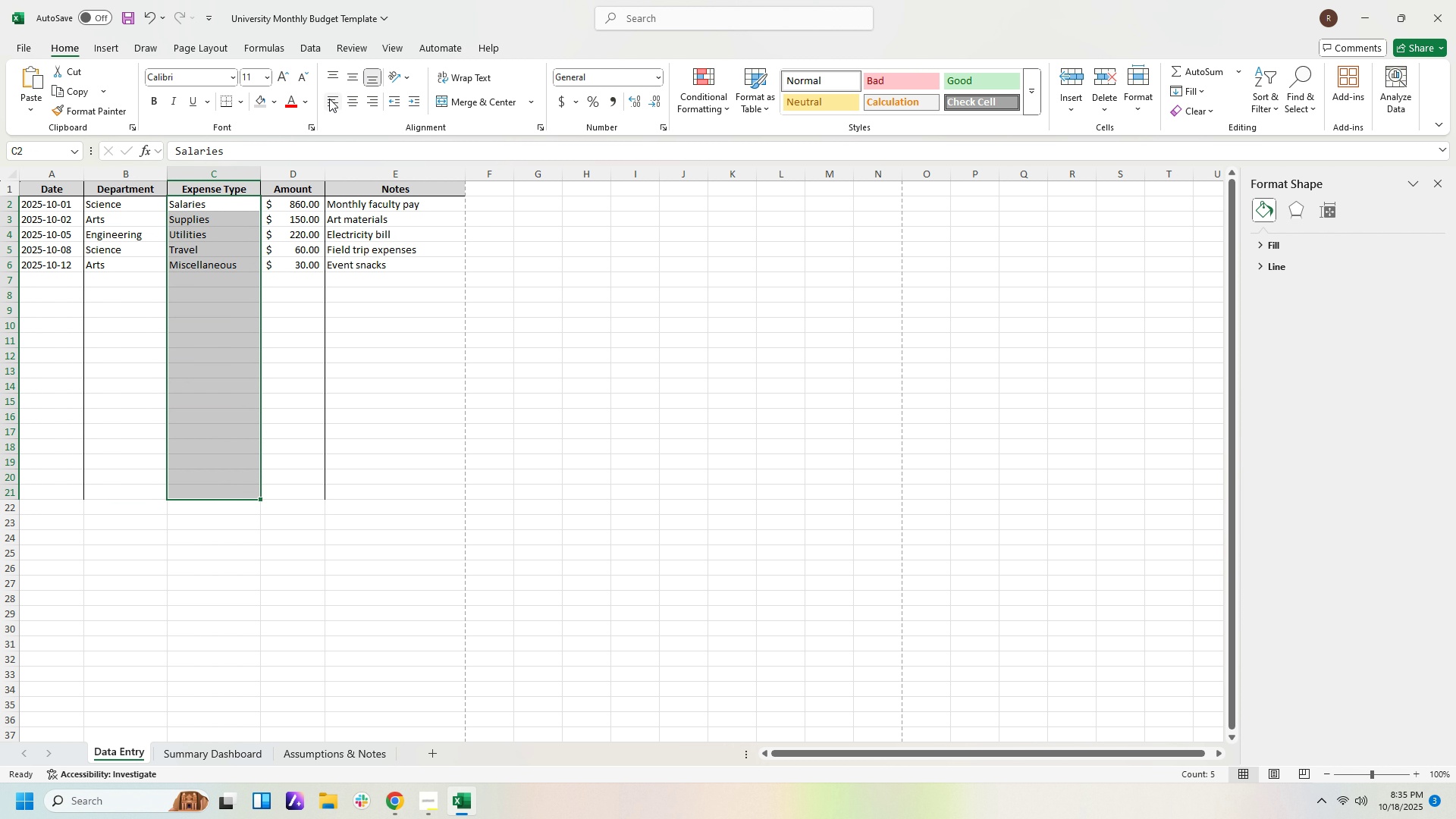 
left_click([329, 99])
 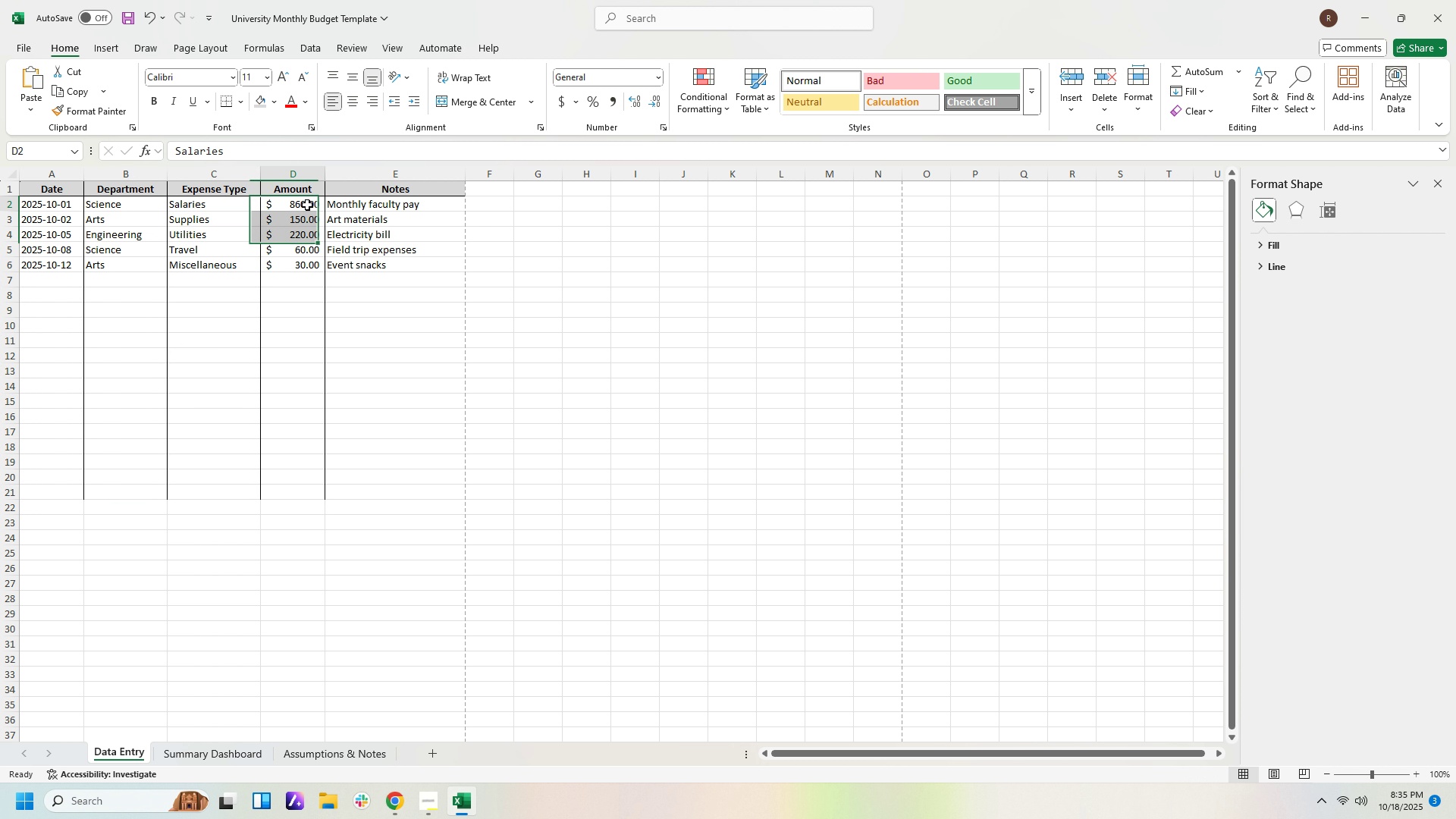 
left_click_drag(start_coordinate=[307, 205], to_coordinate=[283, 501])
 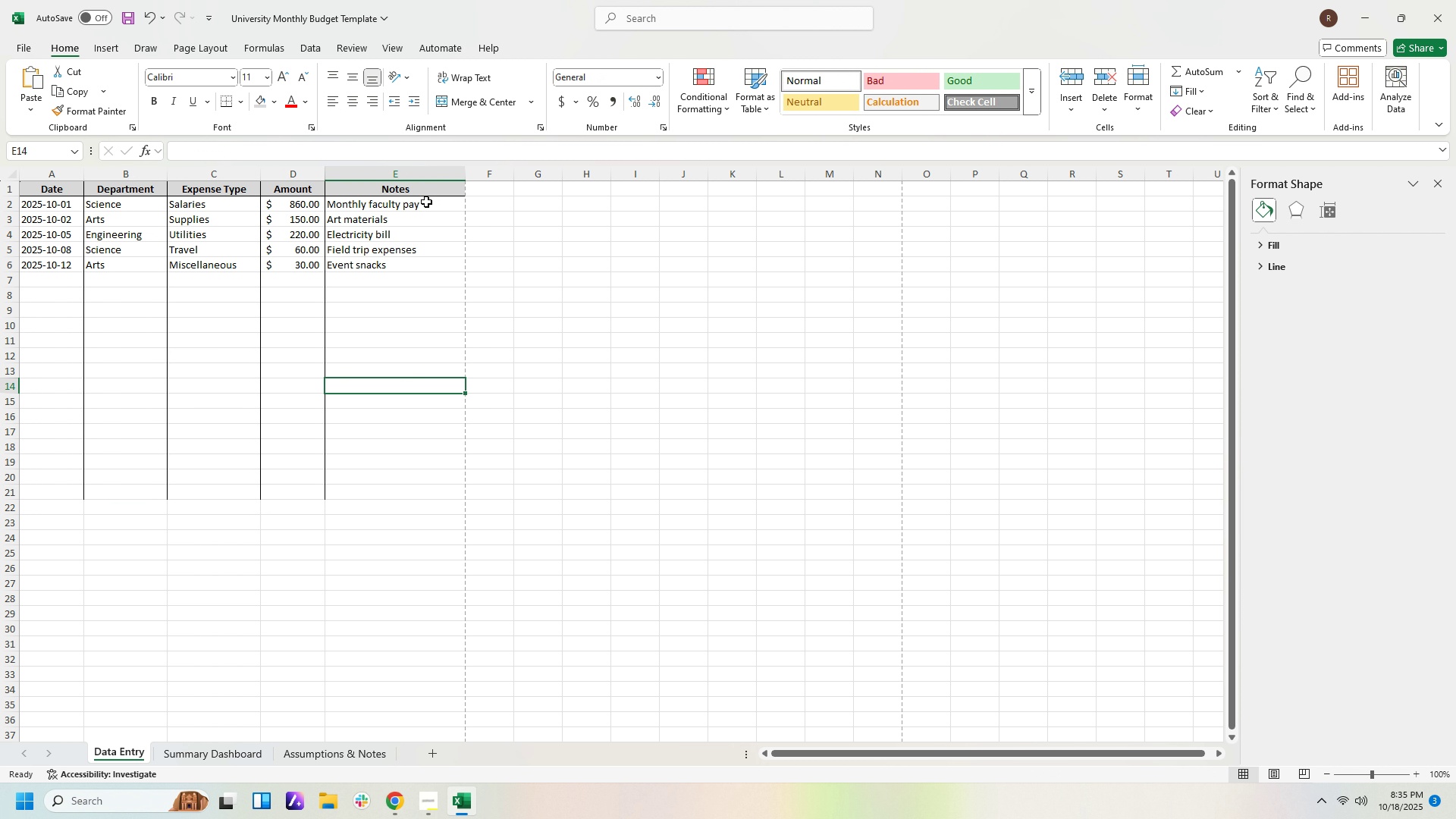 
left_click_drag(start_coordinate=[426, 202], to_coordinate=[416, 502])
 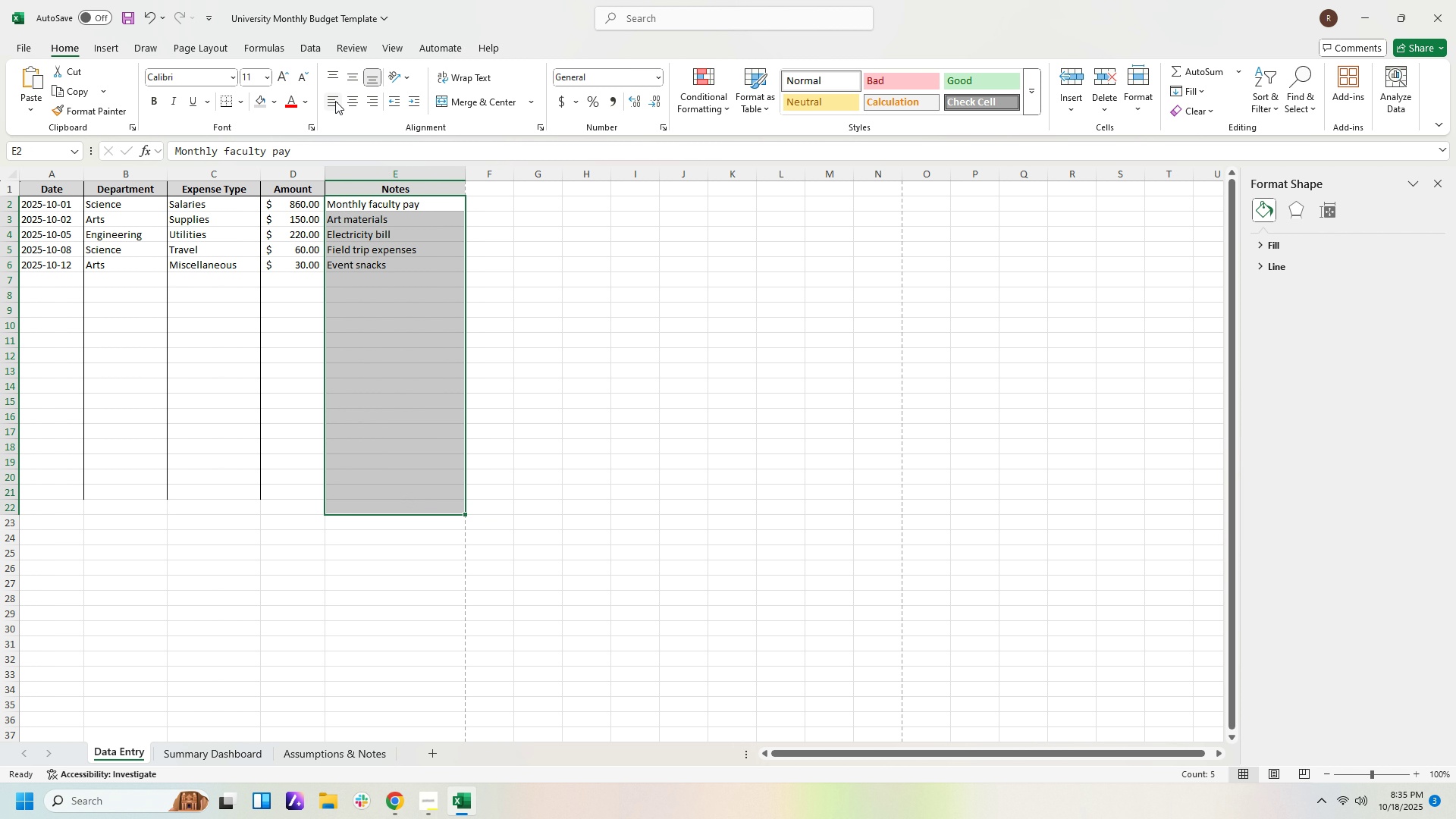 
left_click([335, 101])
 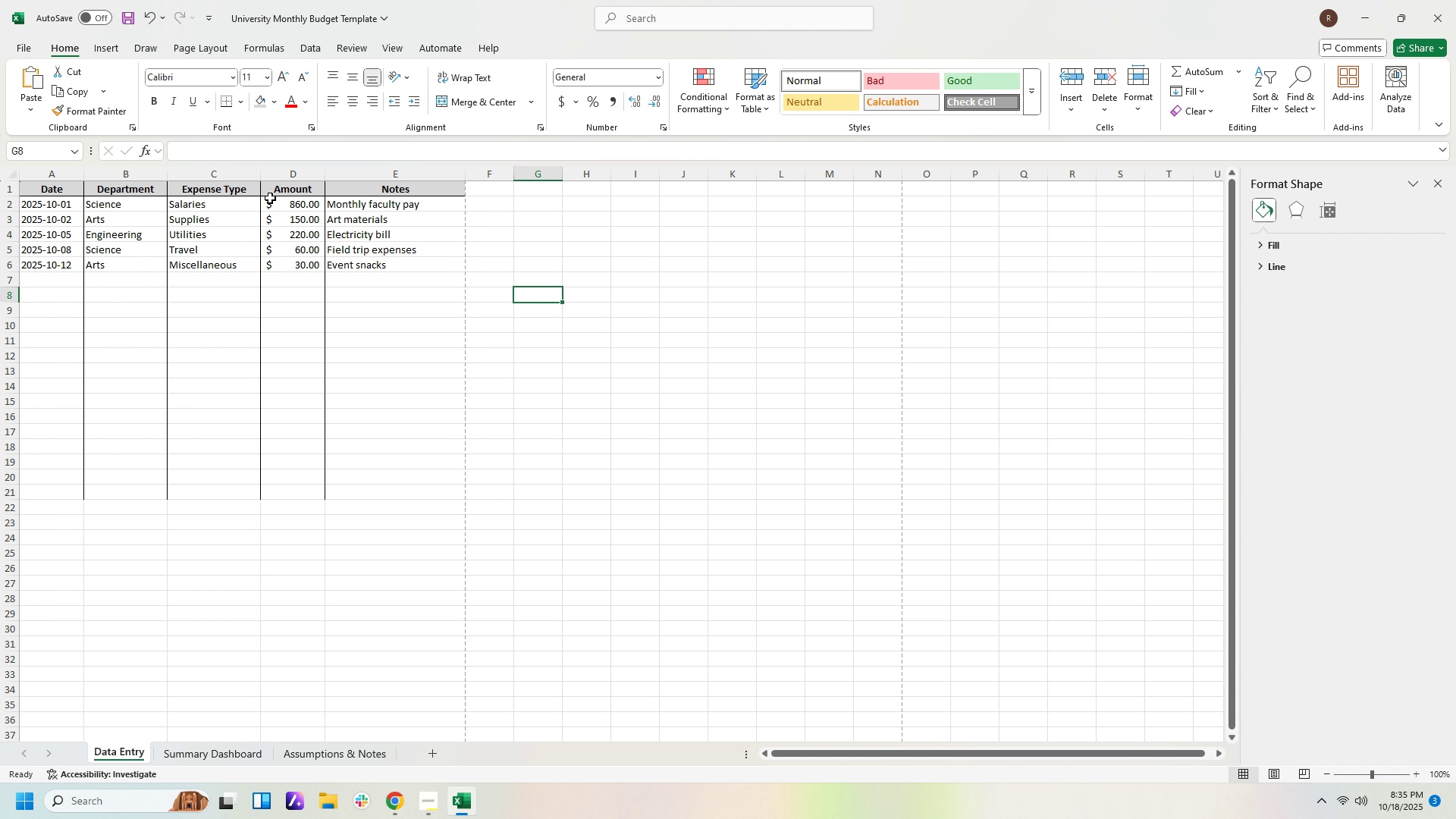 
left_click_drag(start_coordinate=[295, 199], to_coordinate=[271, 489])
 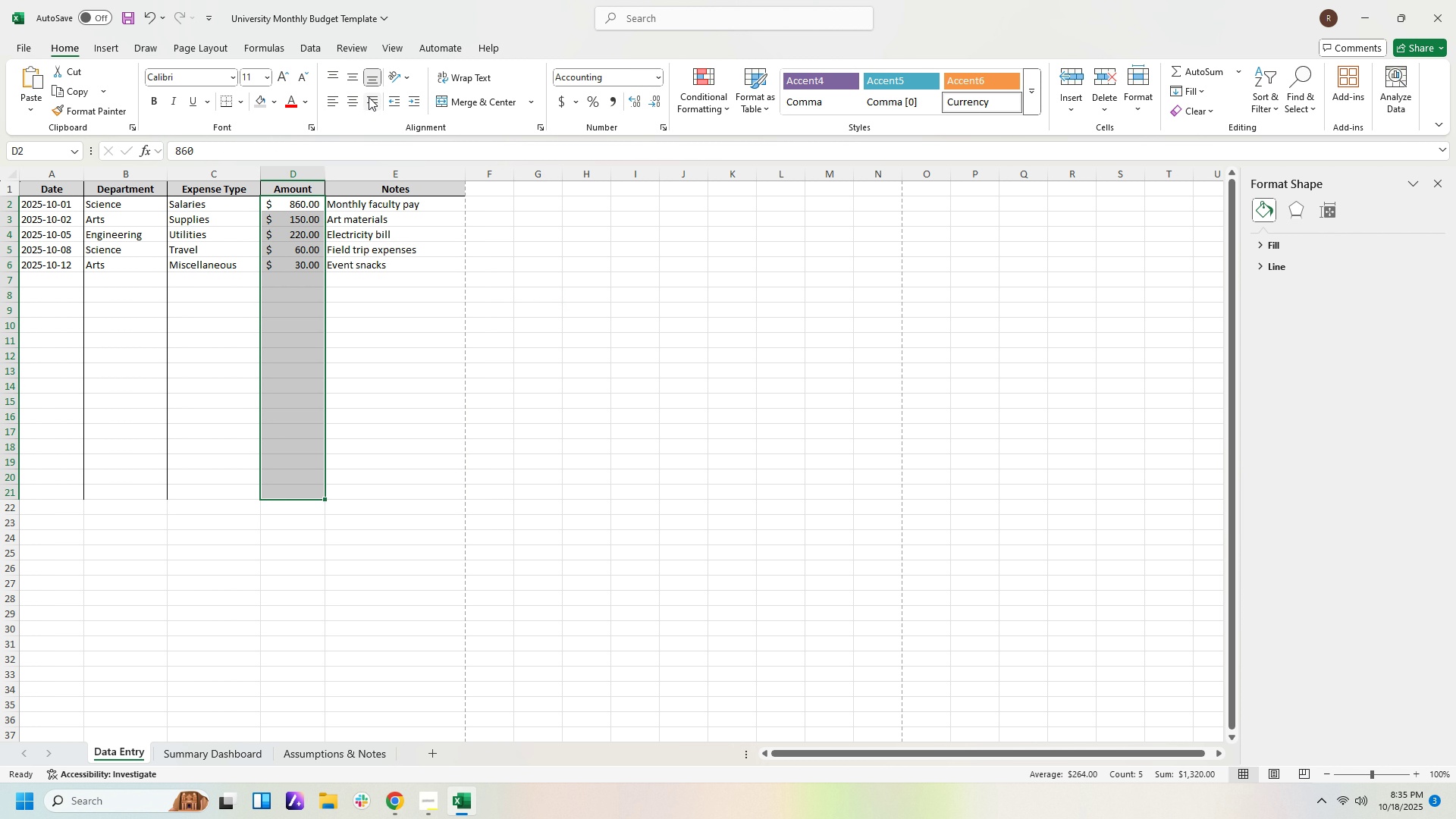 
left_click([369, 96])
 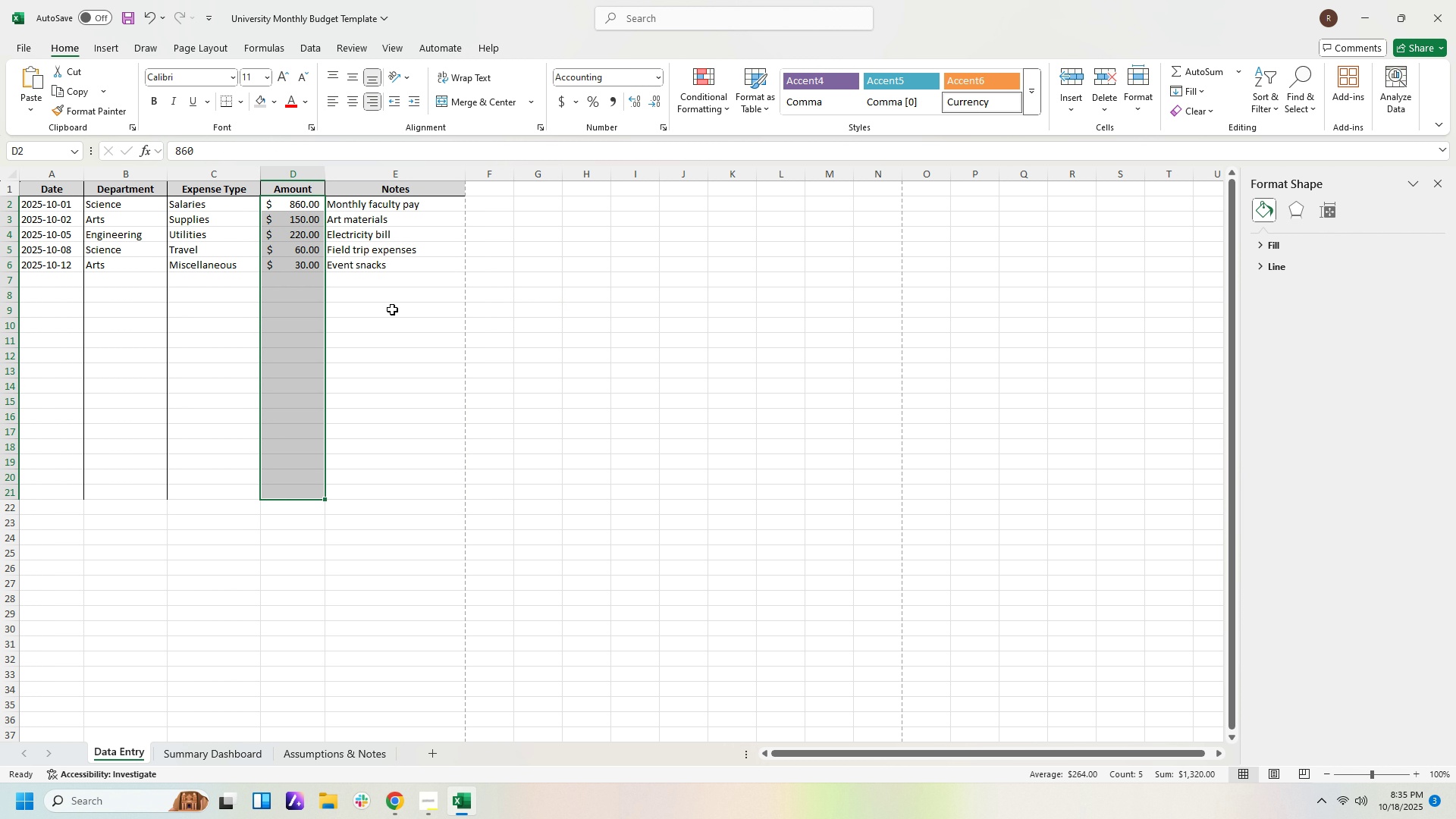 
left_click([392, 310])
 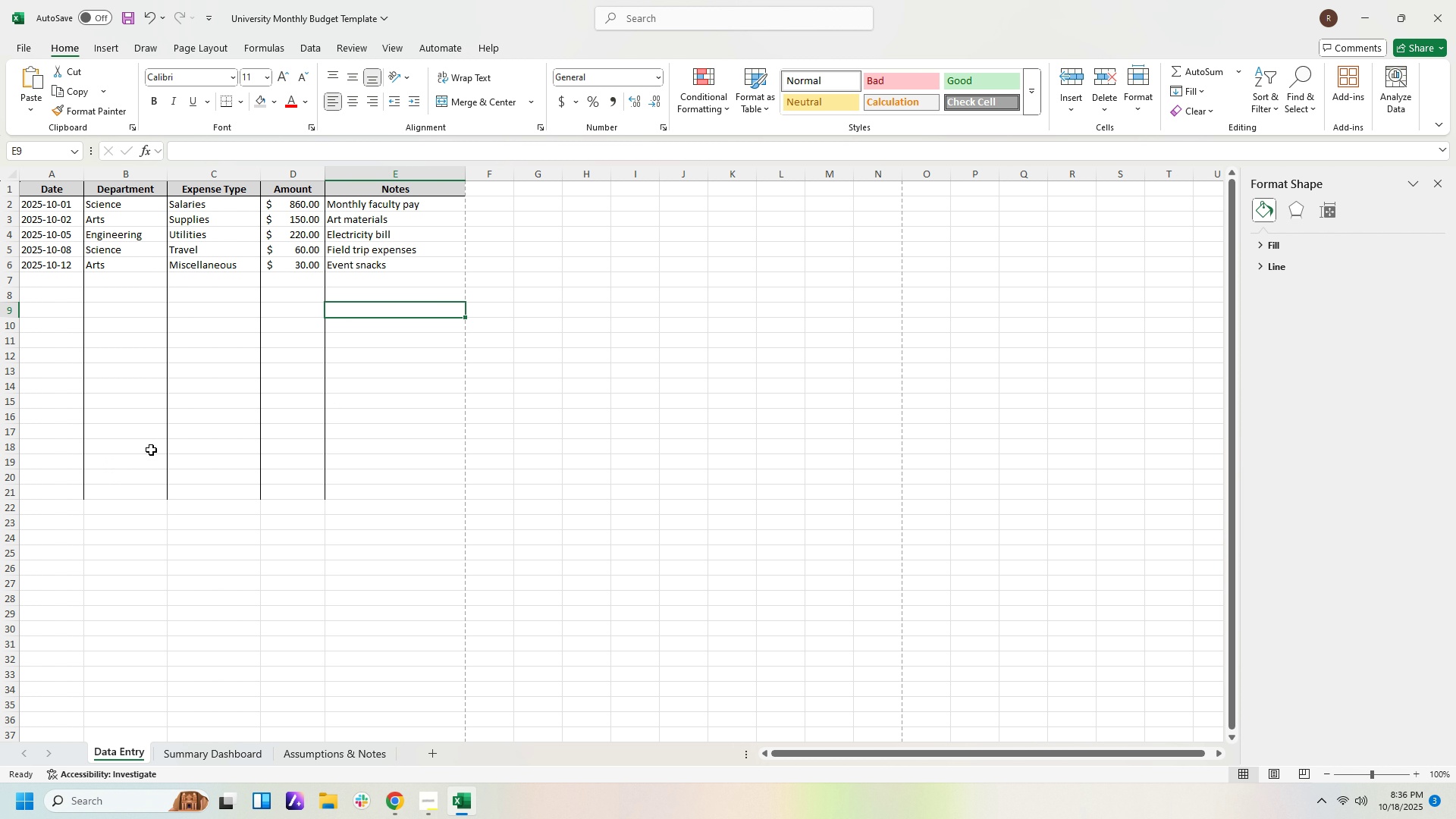 
wait(43.15)
 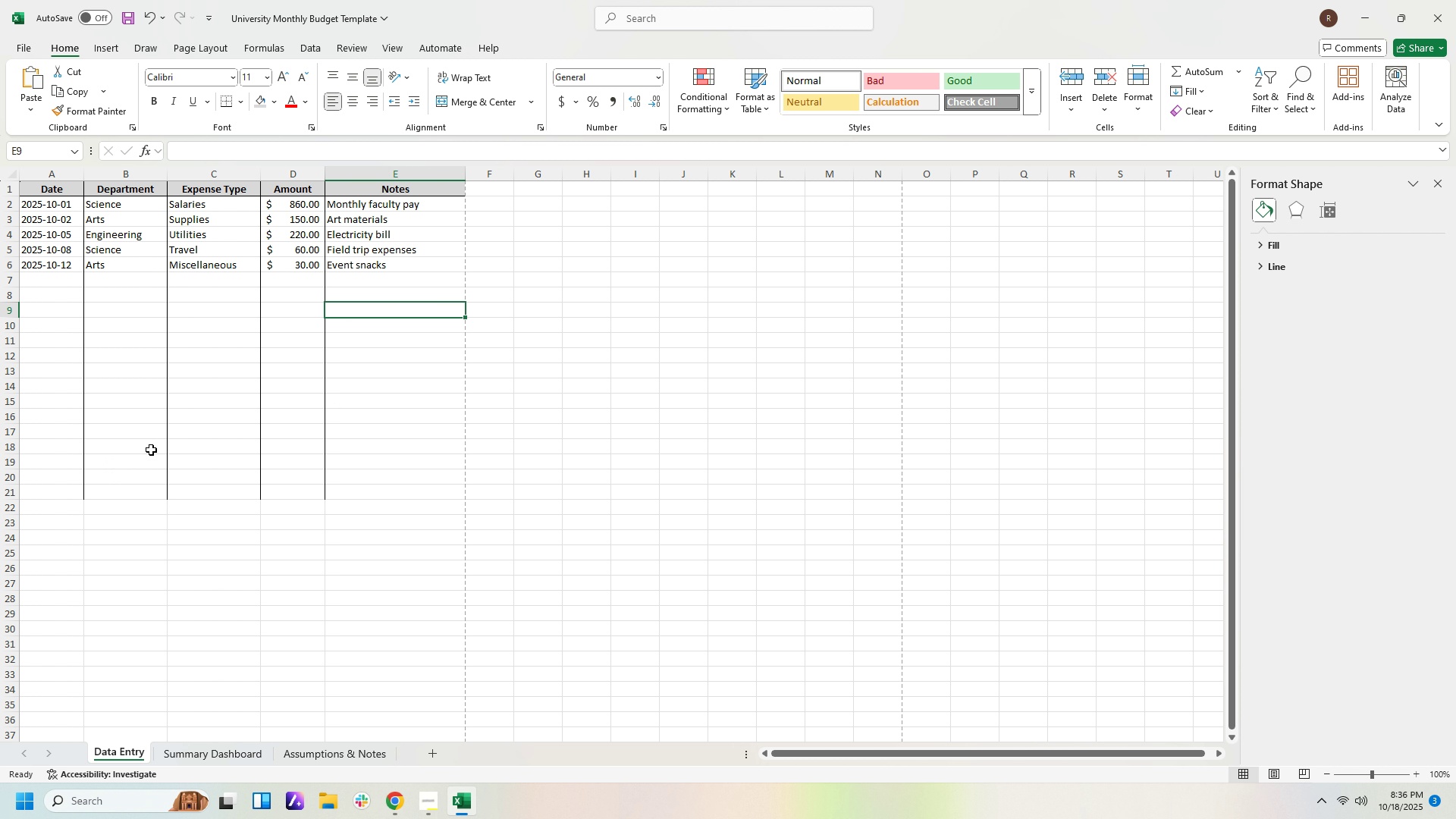 
scroll: coordinate [391, 481], scroll_direction: down, amount: 3.0
 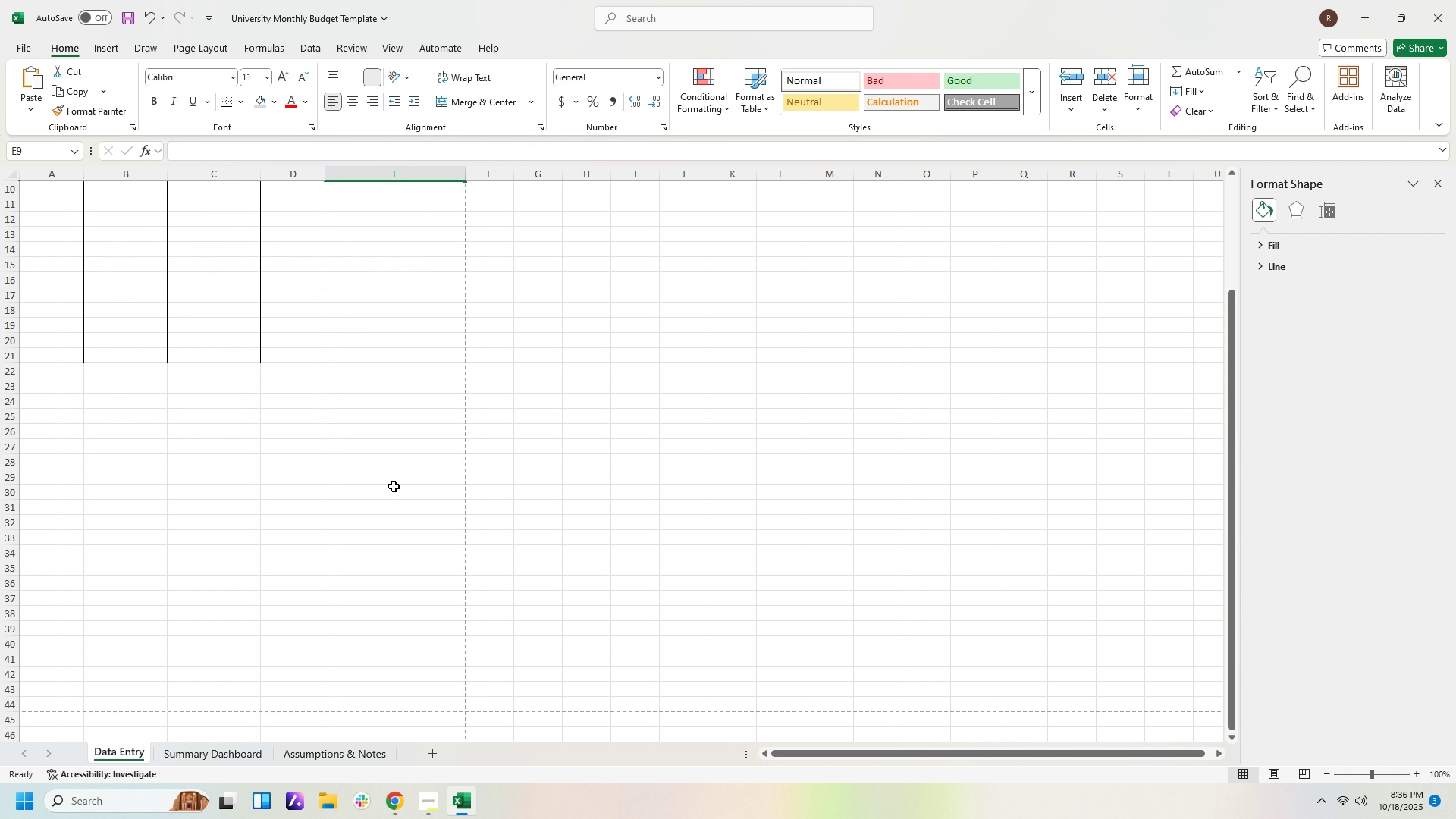 
scroll: coordinate [394, 485], scroll_direction: up, amount: 3.0
 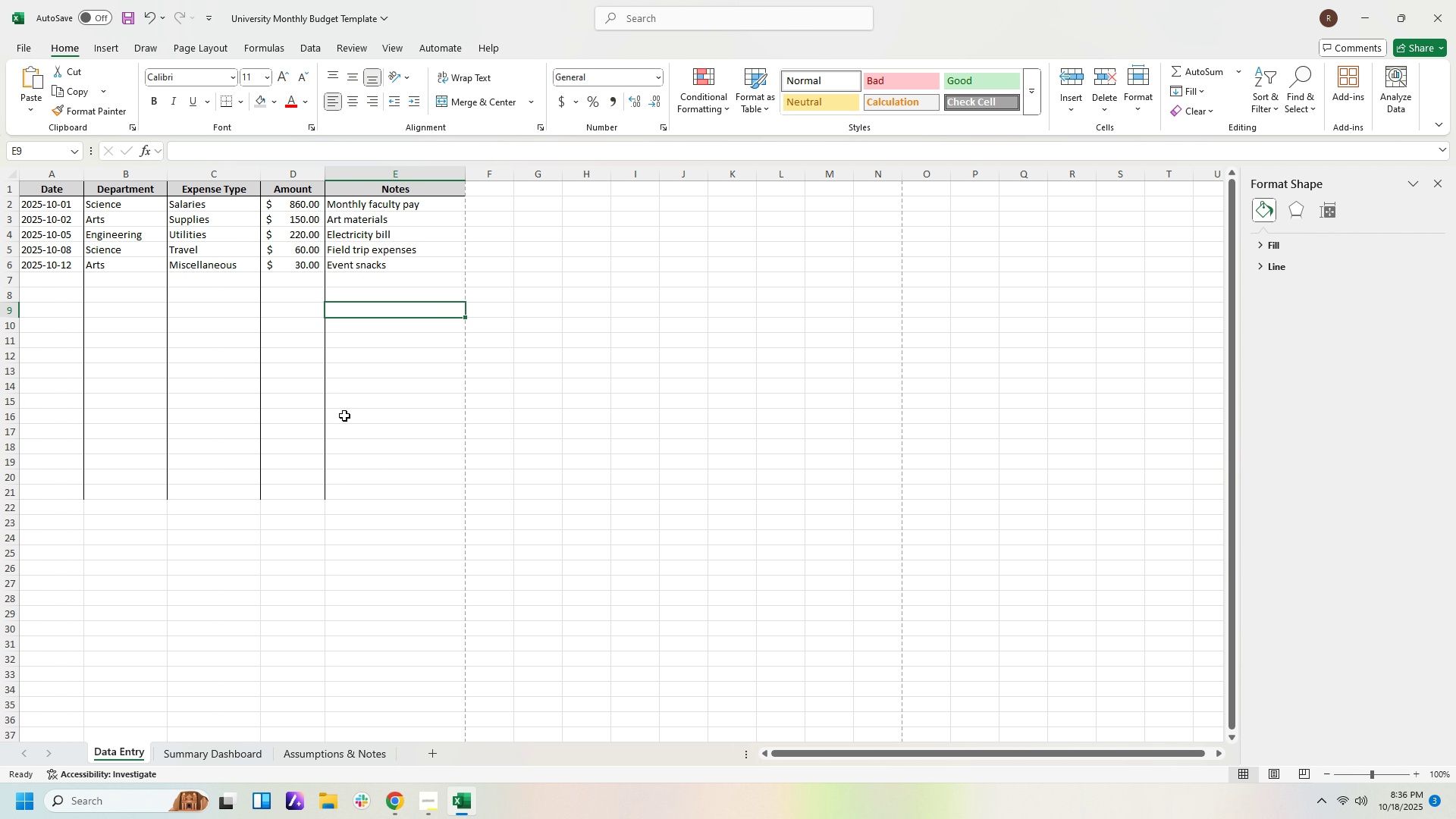 
left_click([248, 752])
 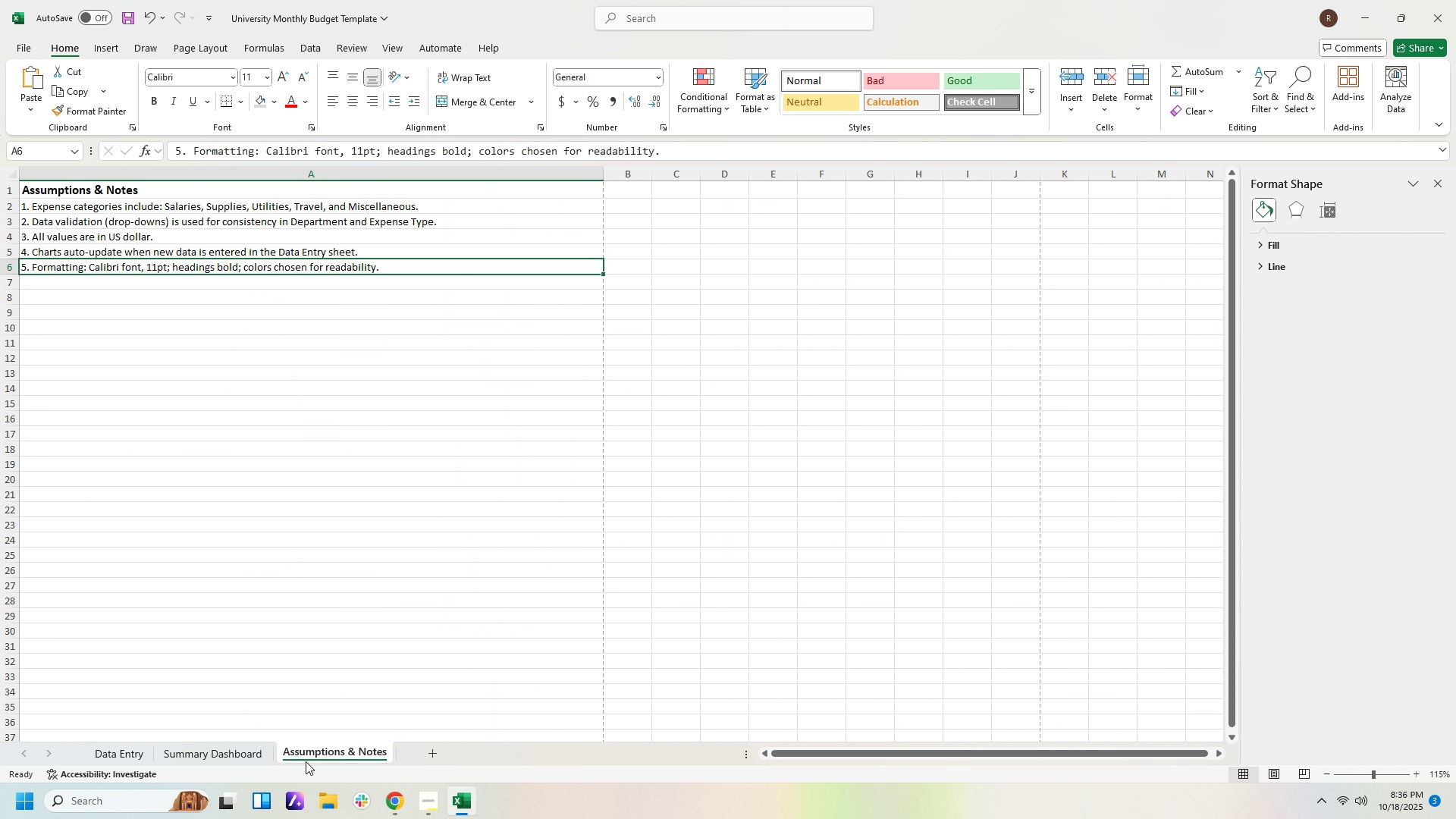 
left_click([306, 761])
 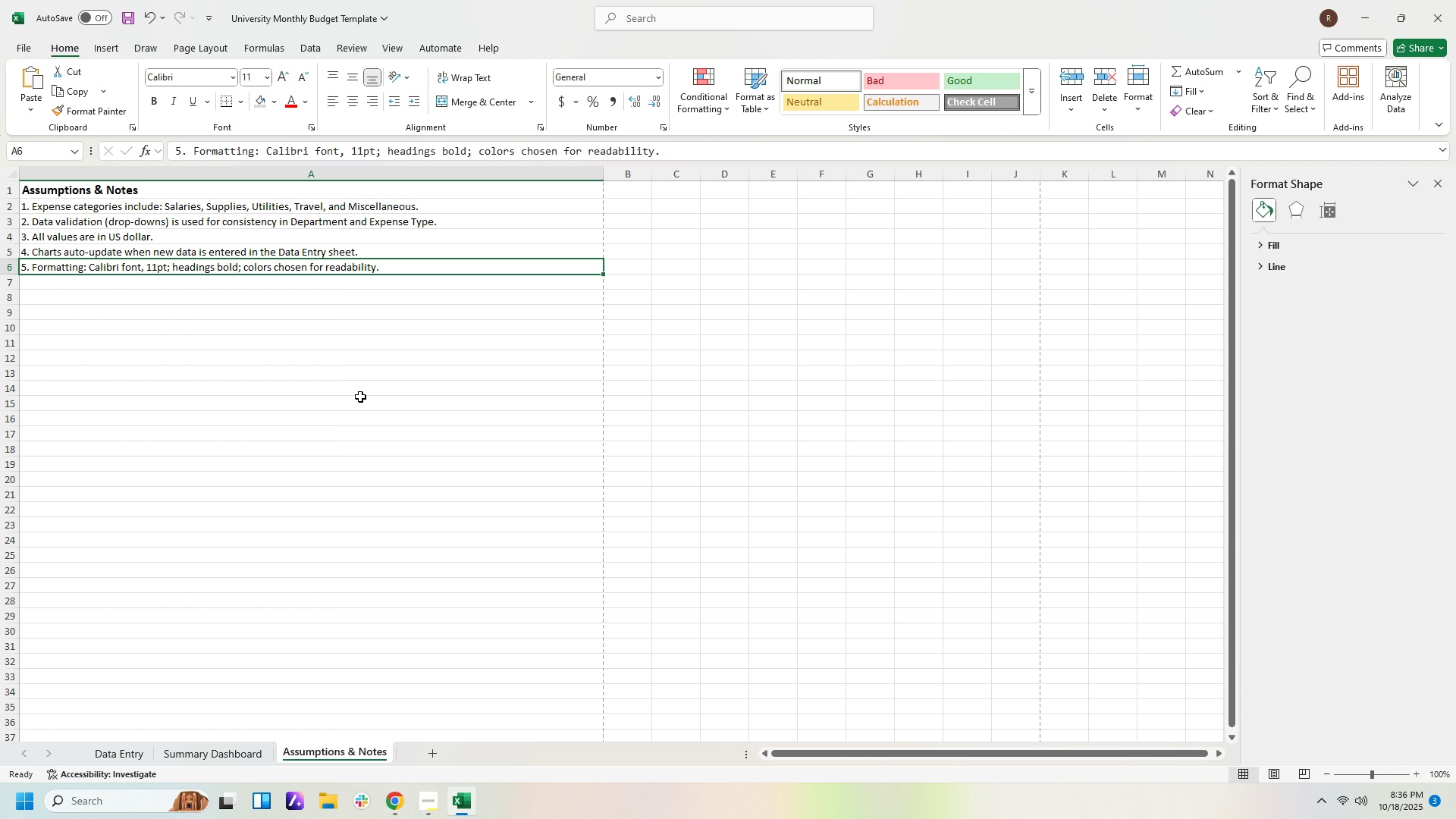 
wait(40.64)
 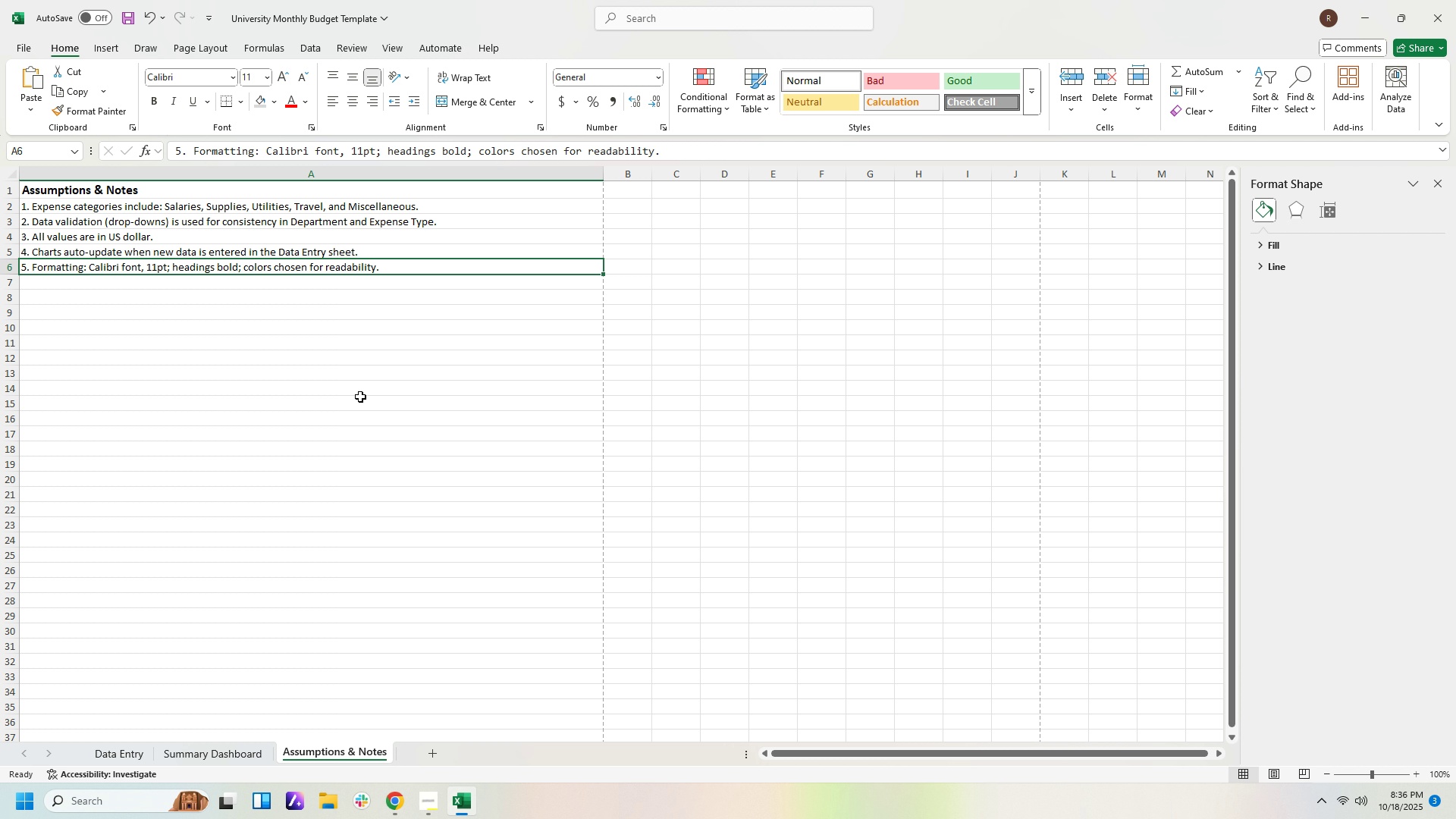 
scroll: coordinate [440, 621], scroll_direction: down, amount: 4.0
 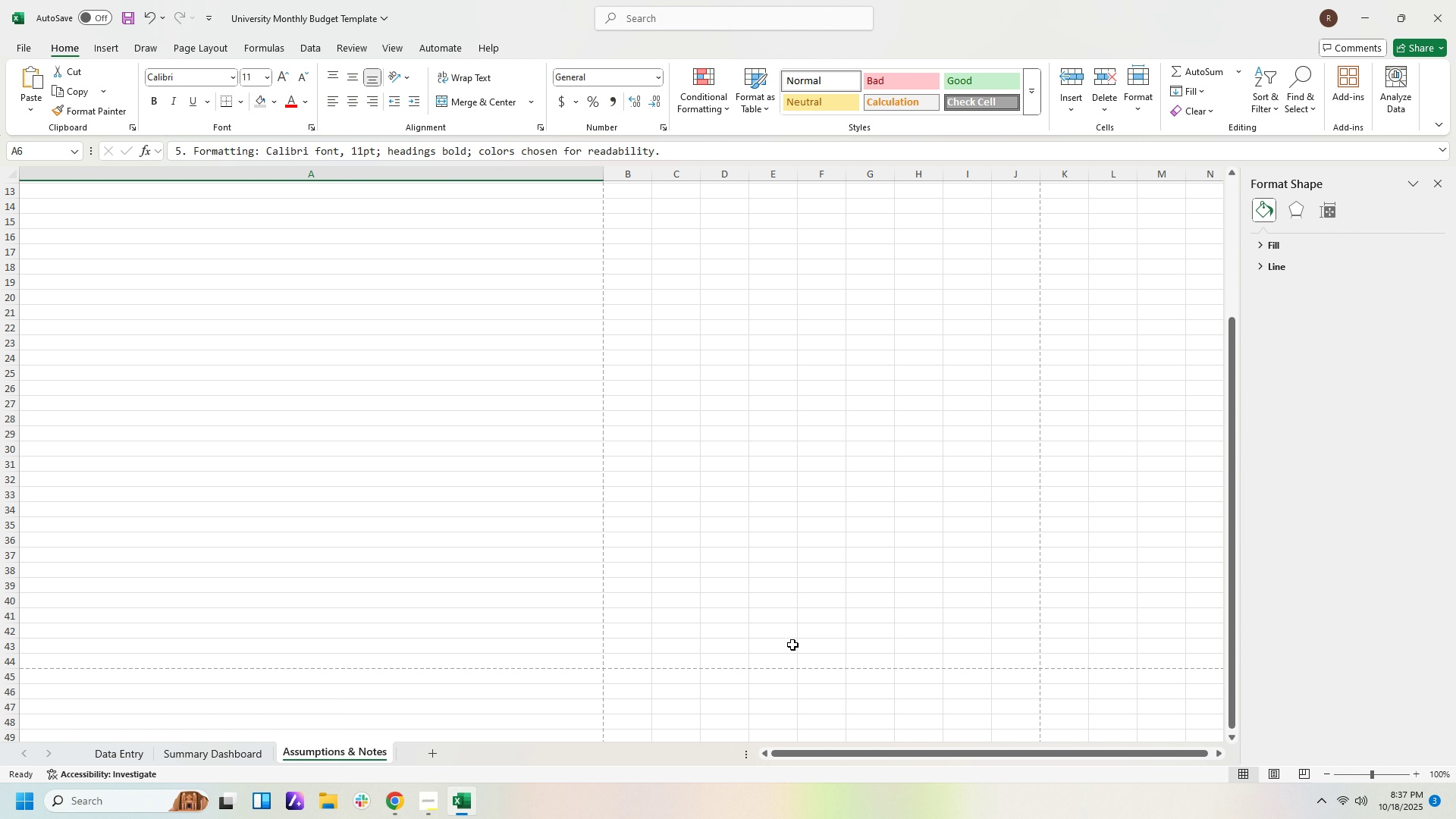 
wait(44.0)
 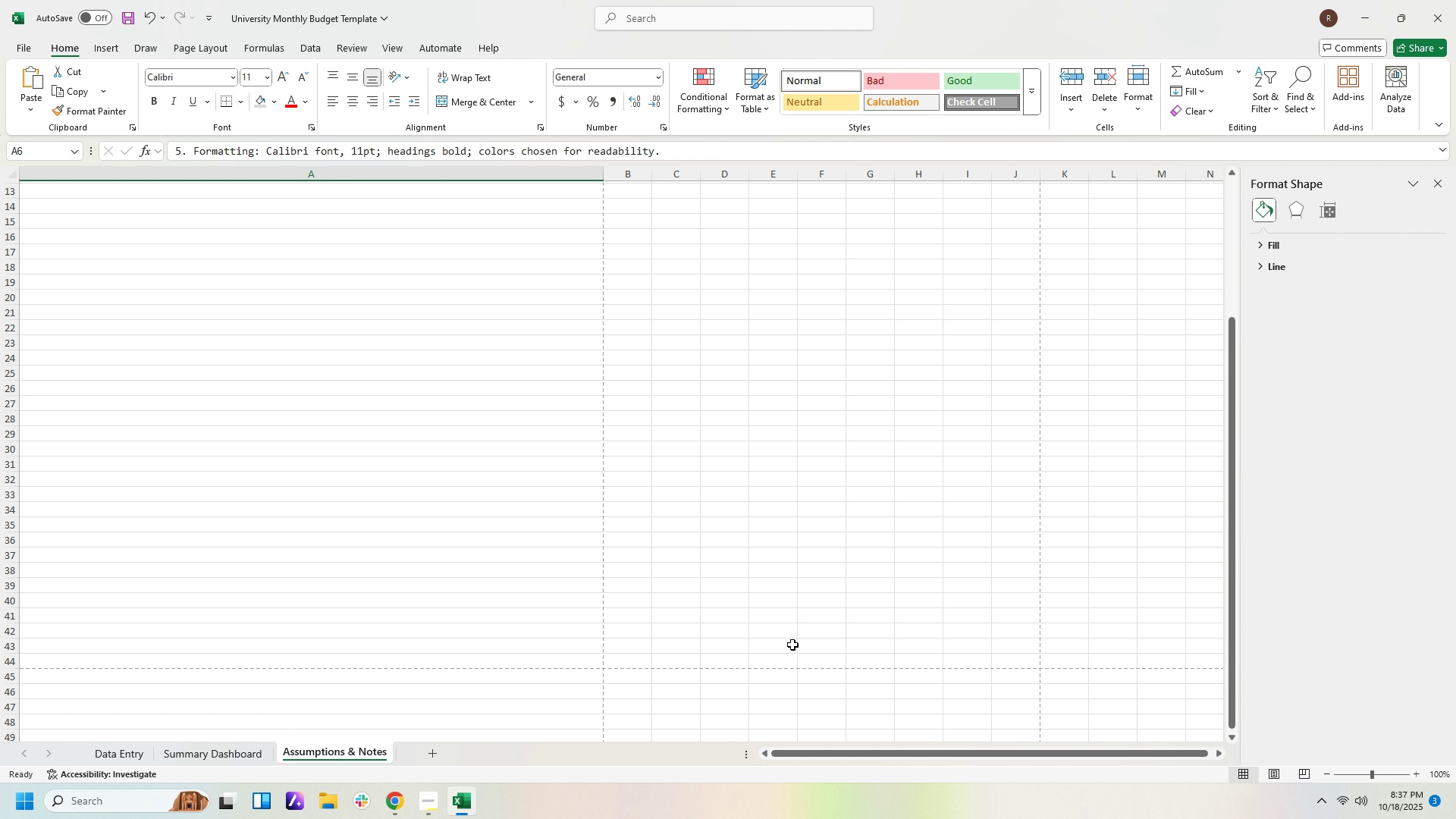 
left_click([258, 742])
 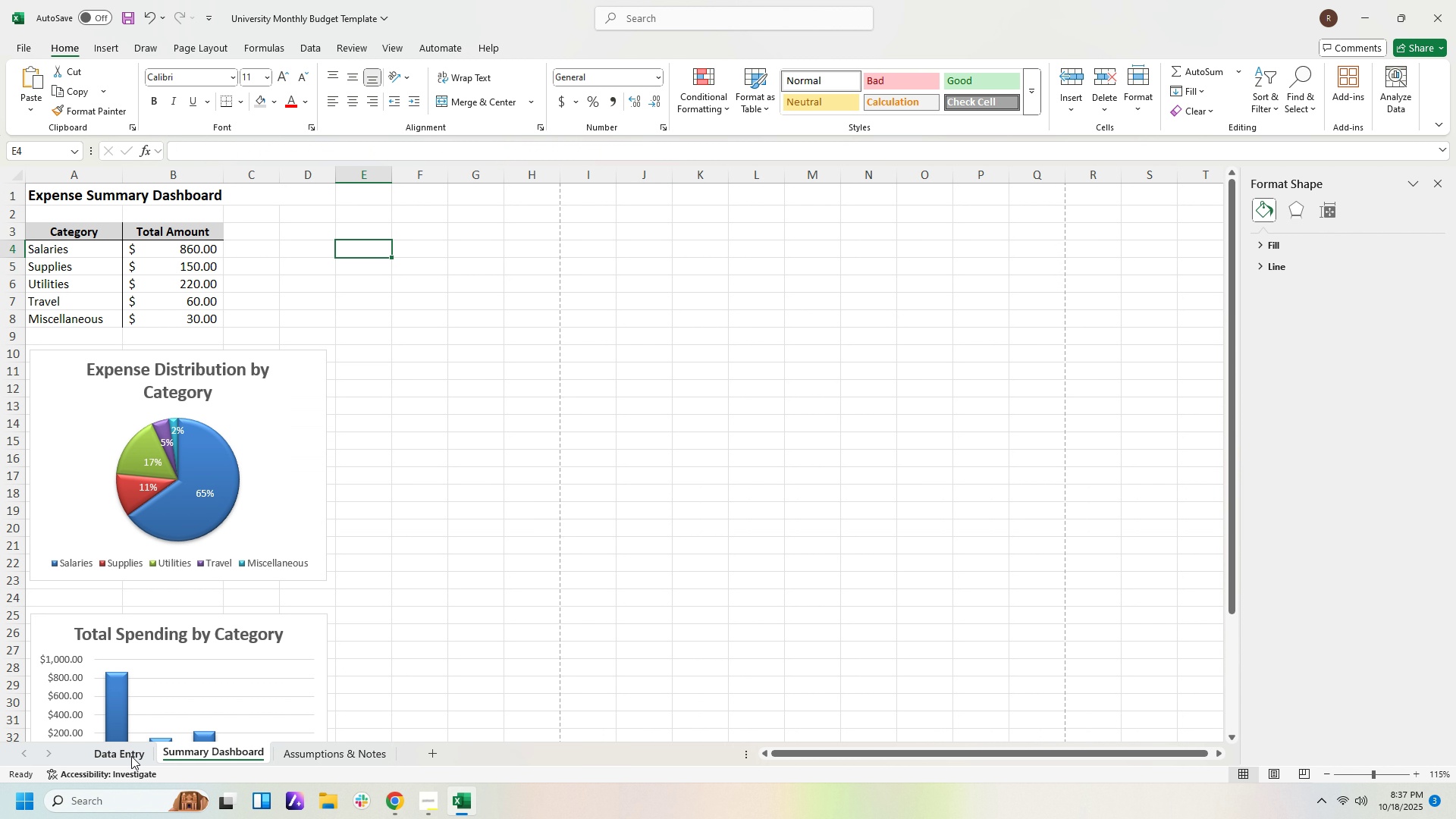 
left_click([131, 756])
 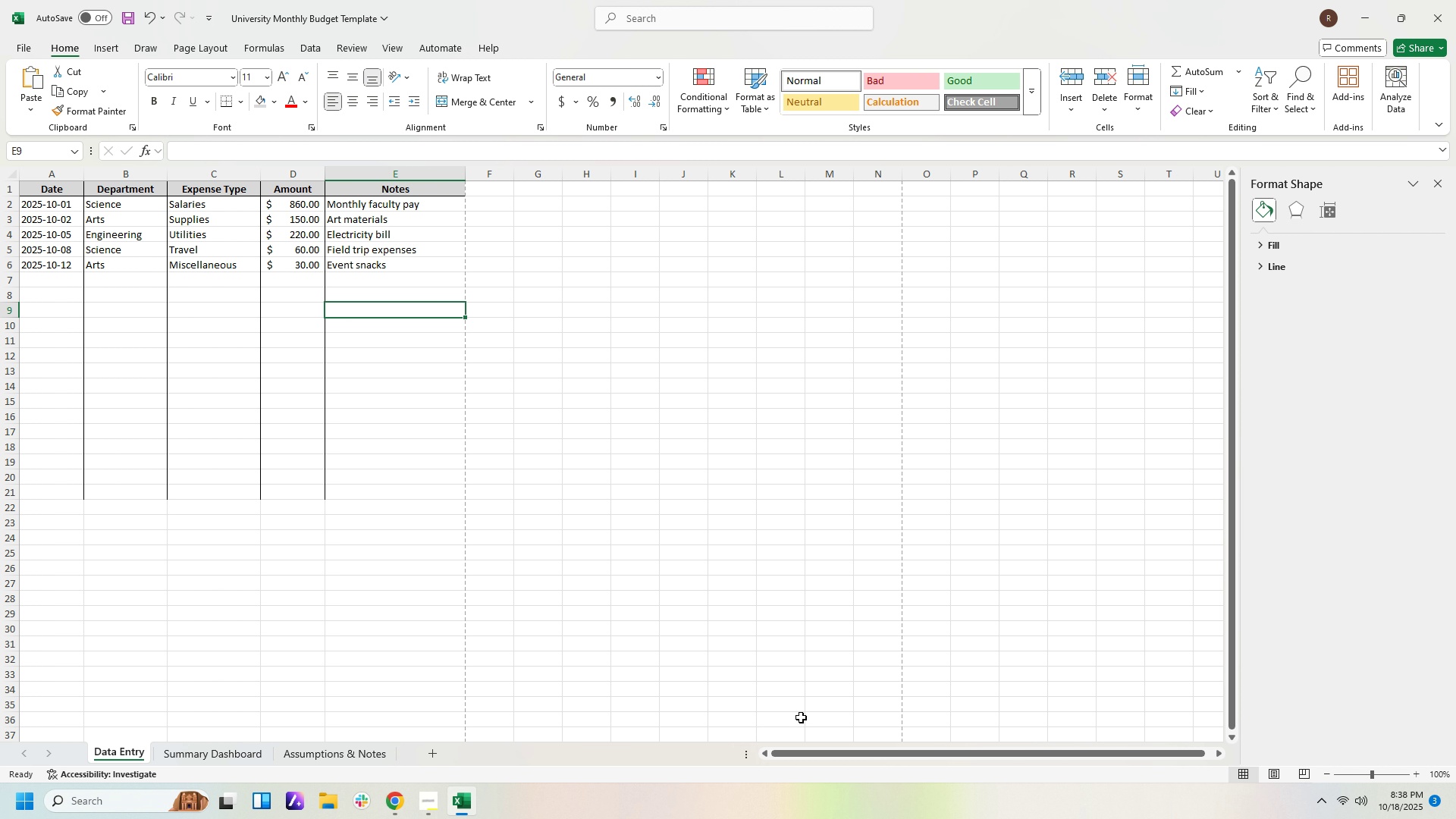 
wait(18.36)
 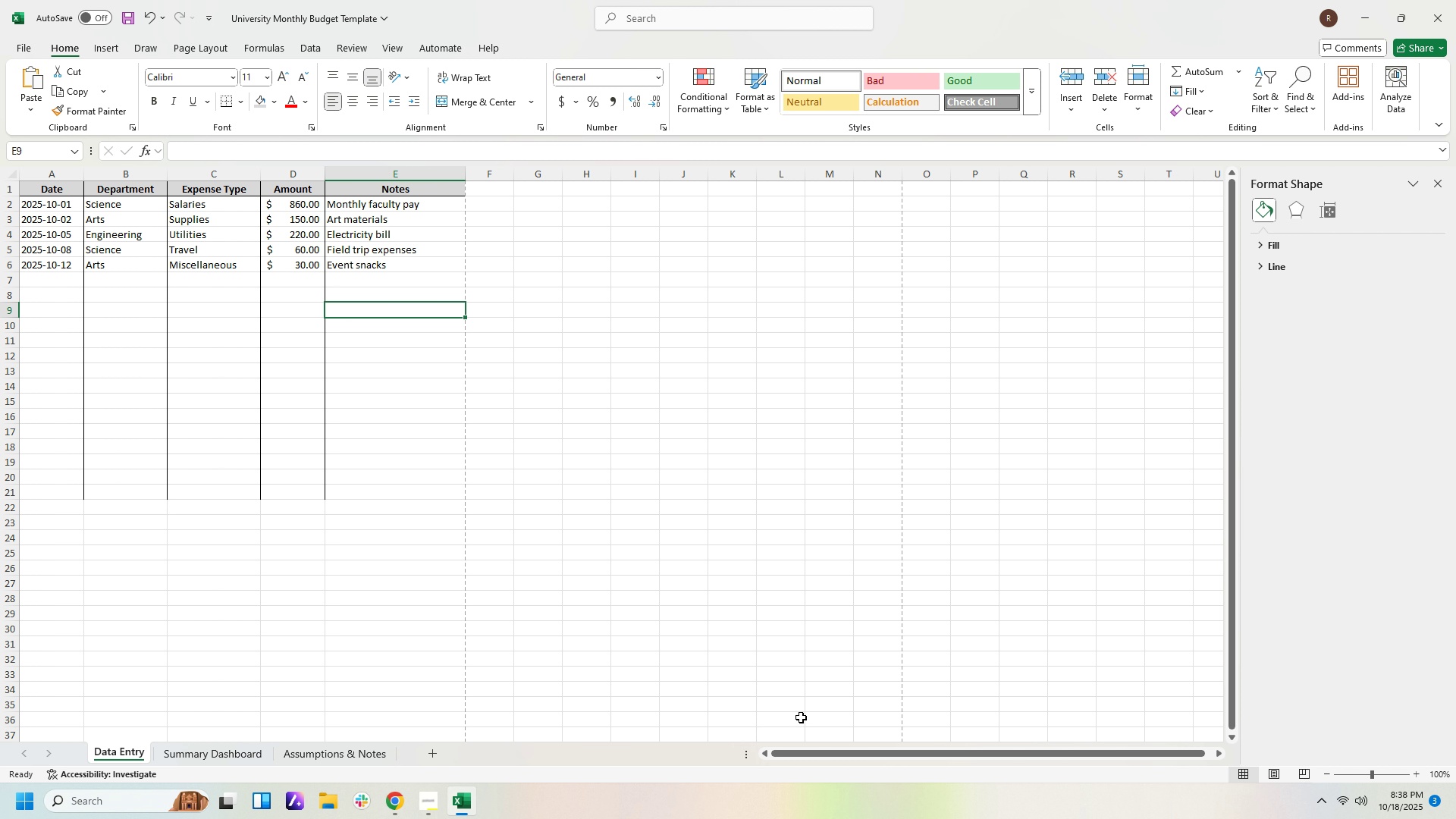 
left_click([401, 804])
 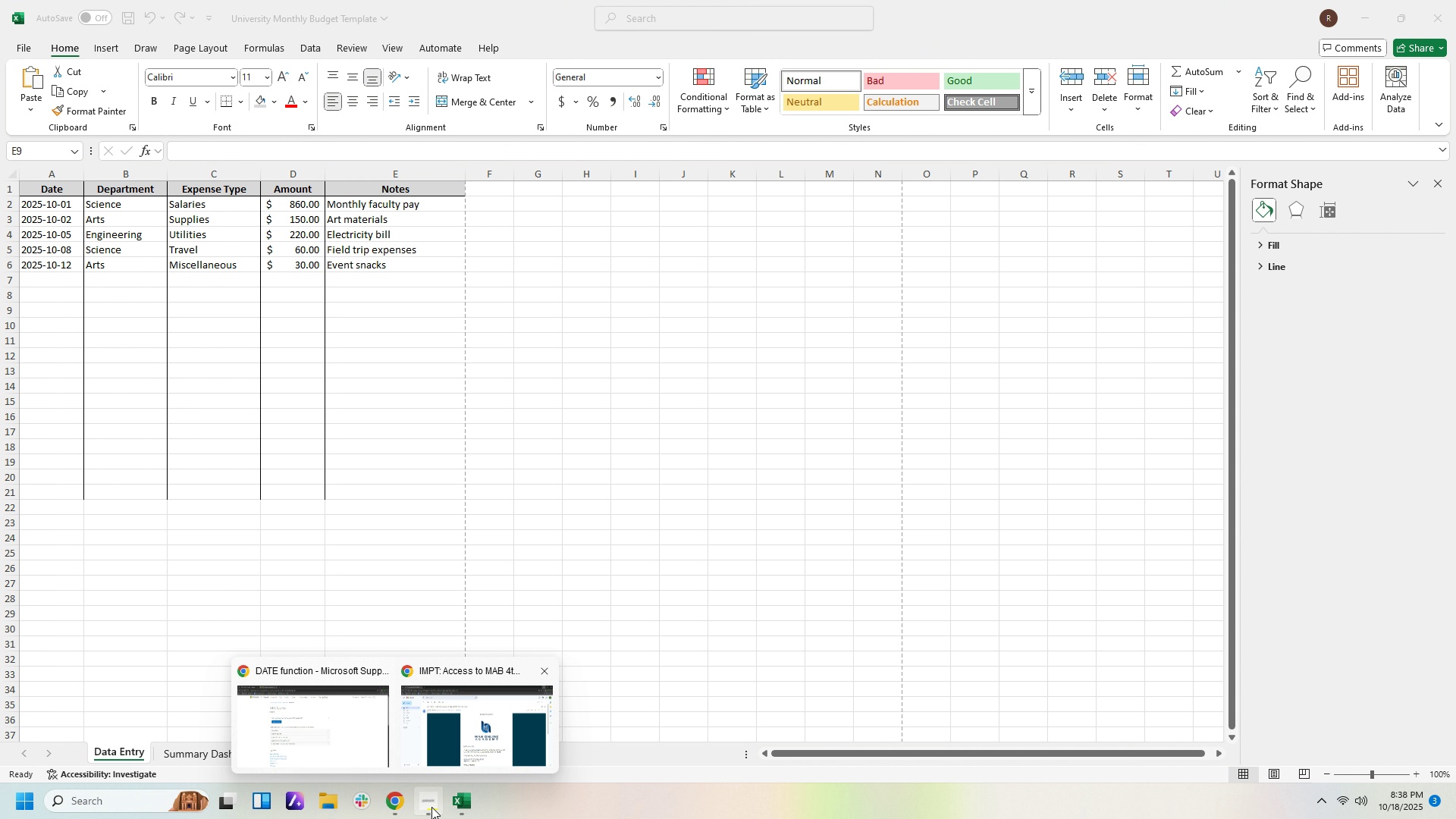 
left_click([511, 800])